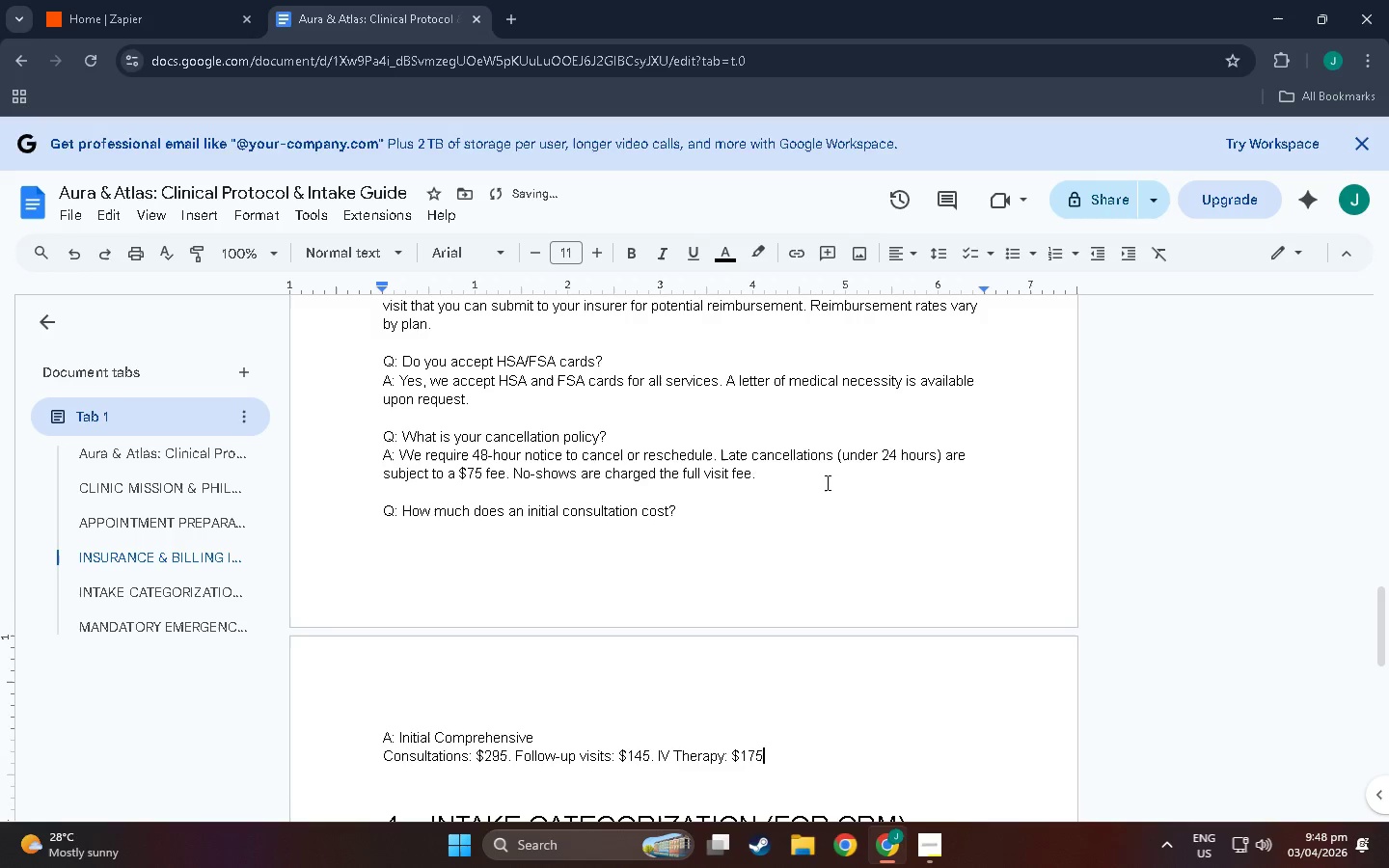 
key(Space)
 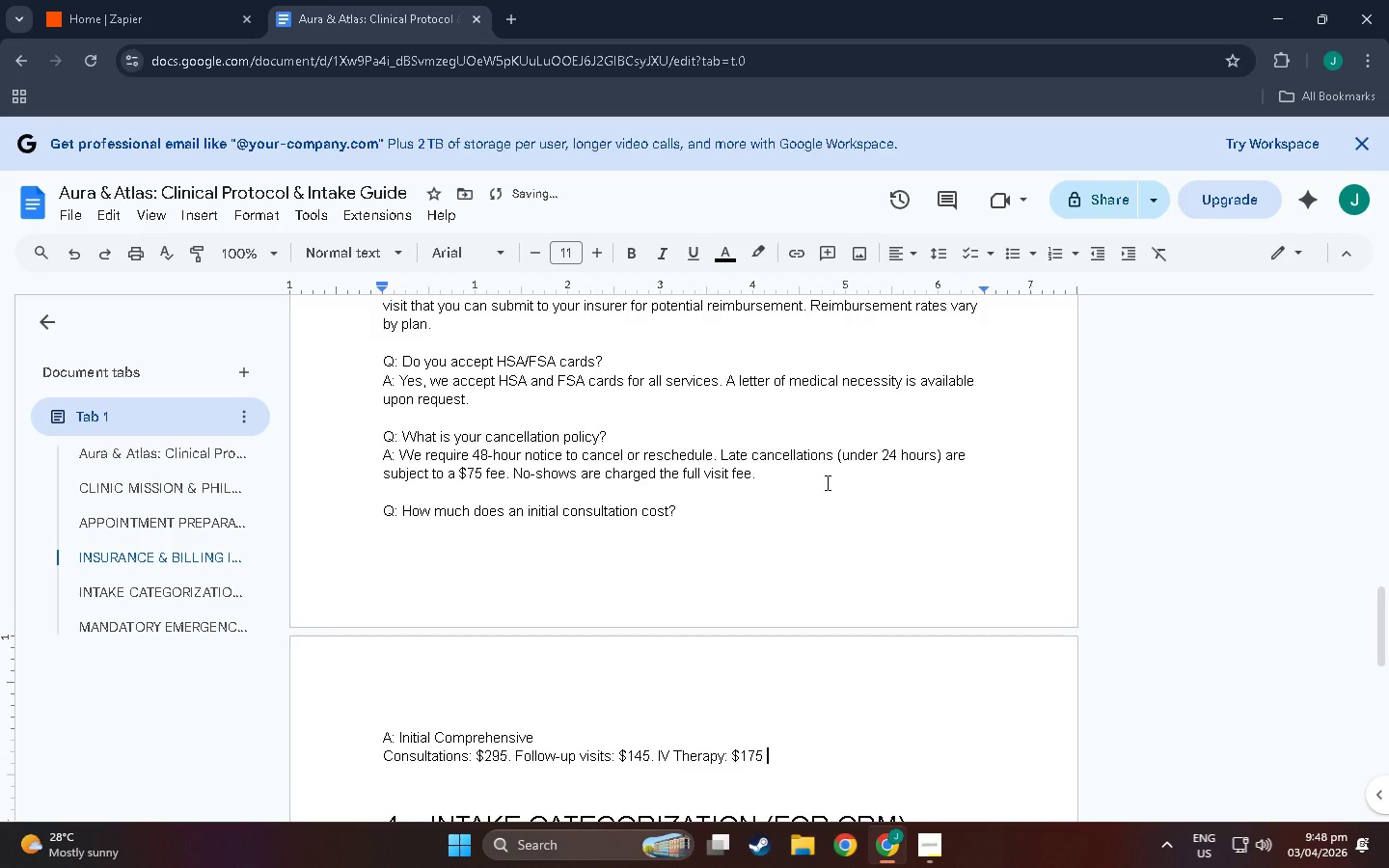 
key(Space)
 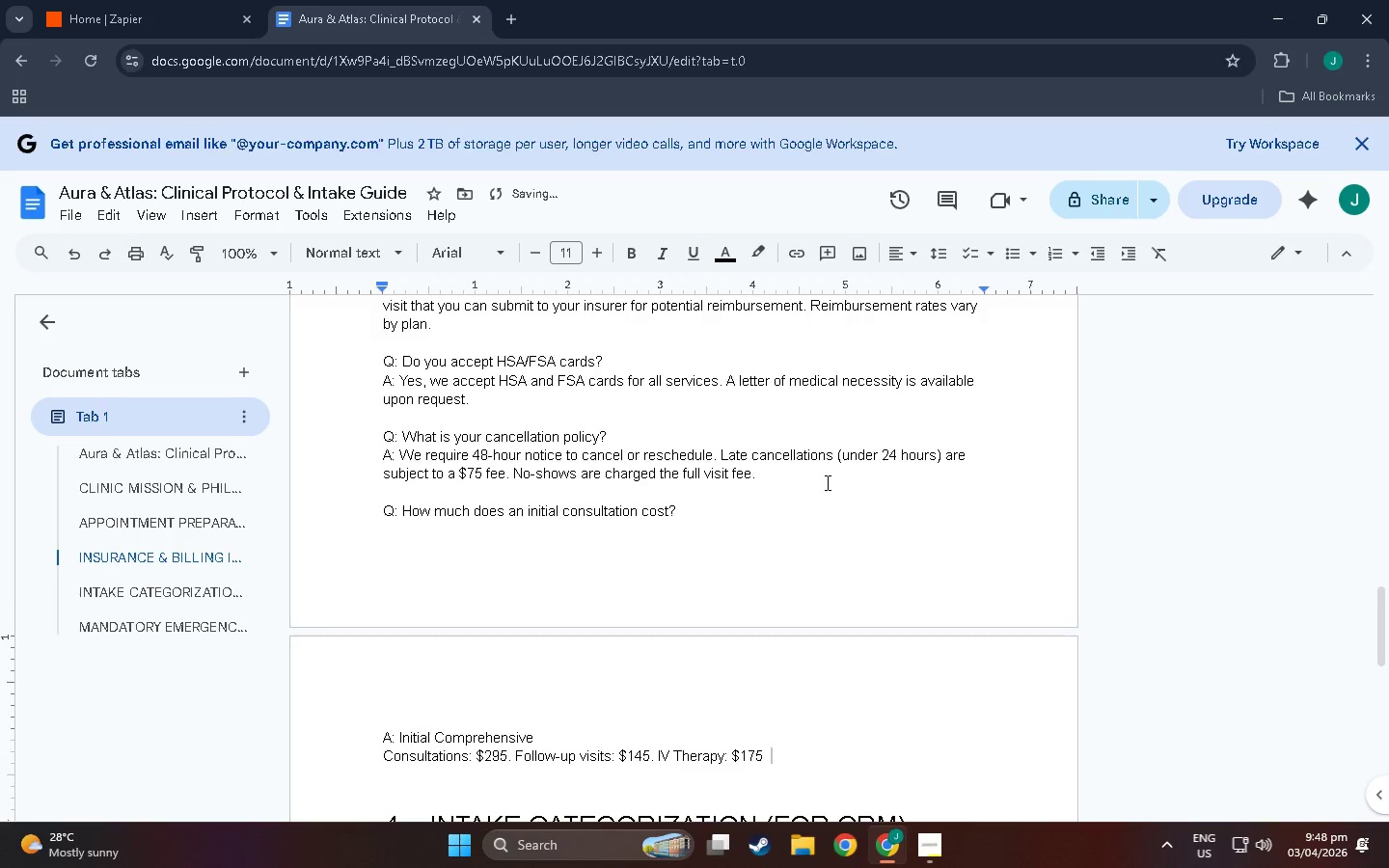 
key(Backspace)
 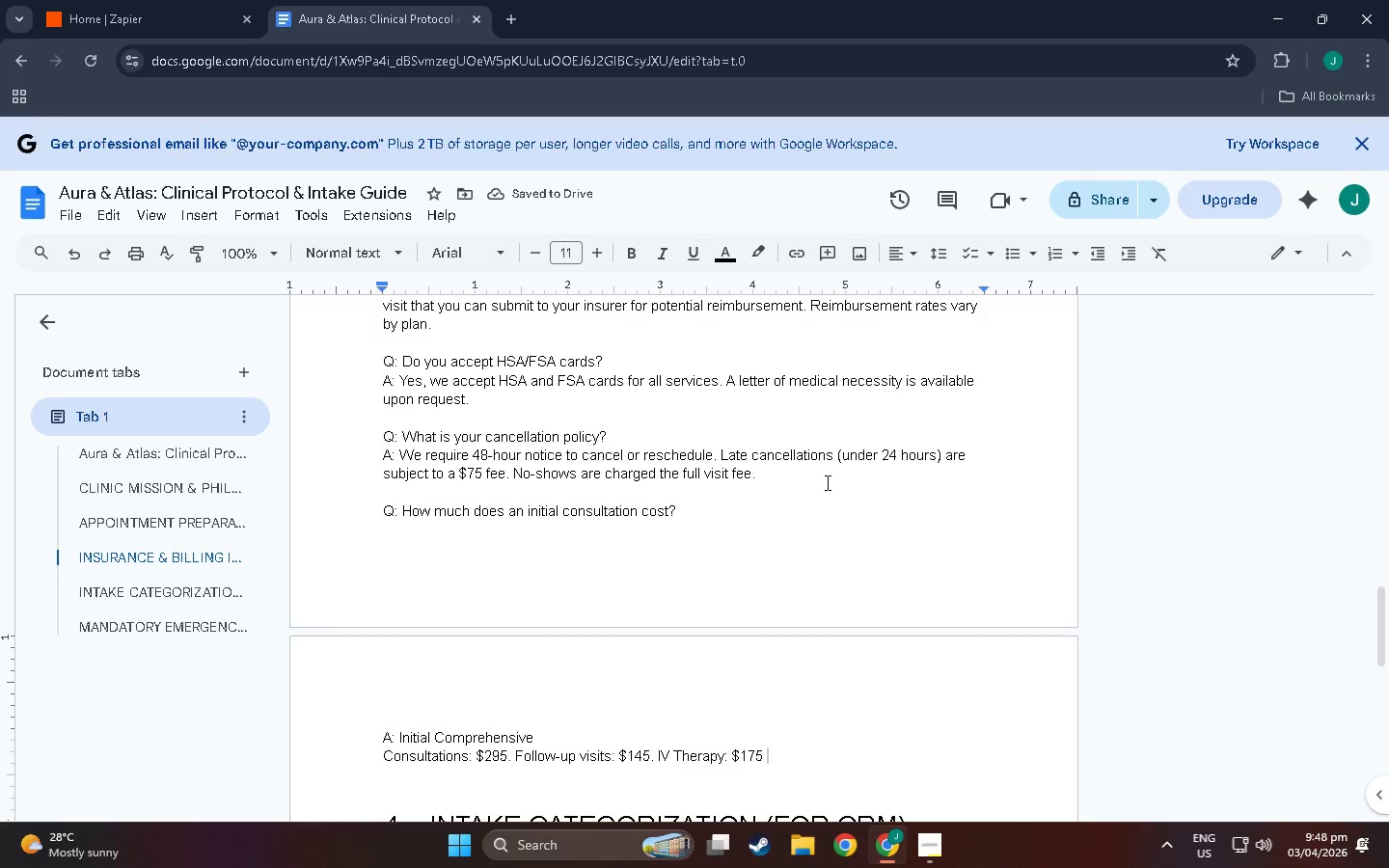 
wait(5.7)
 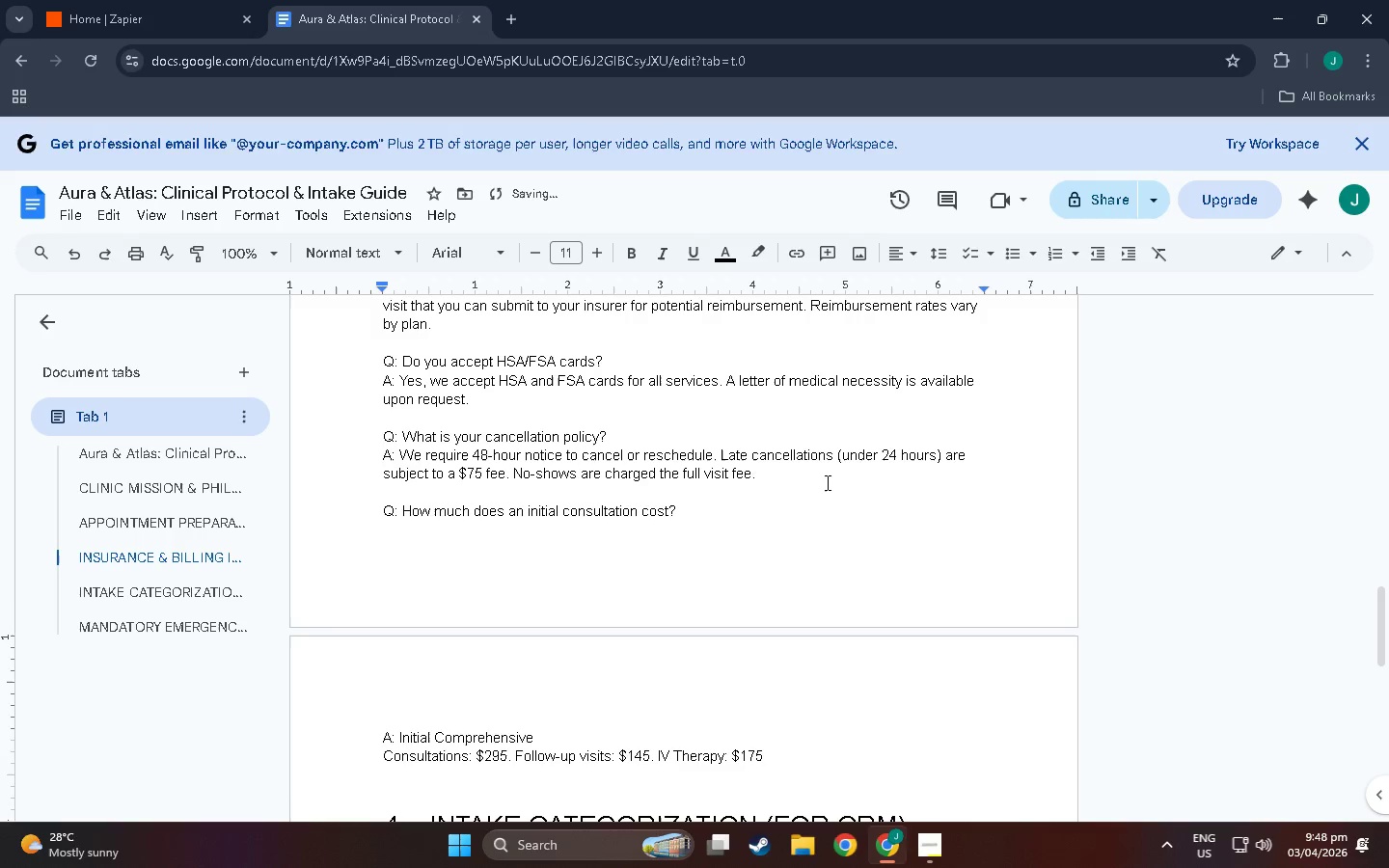 
key(Backspace)
 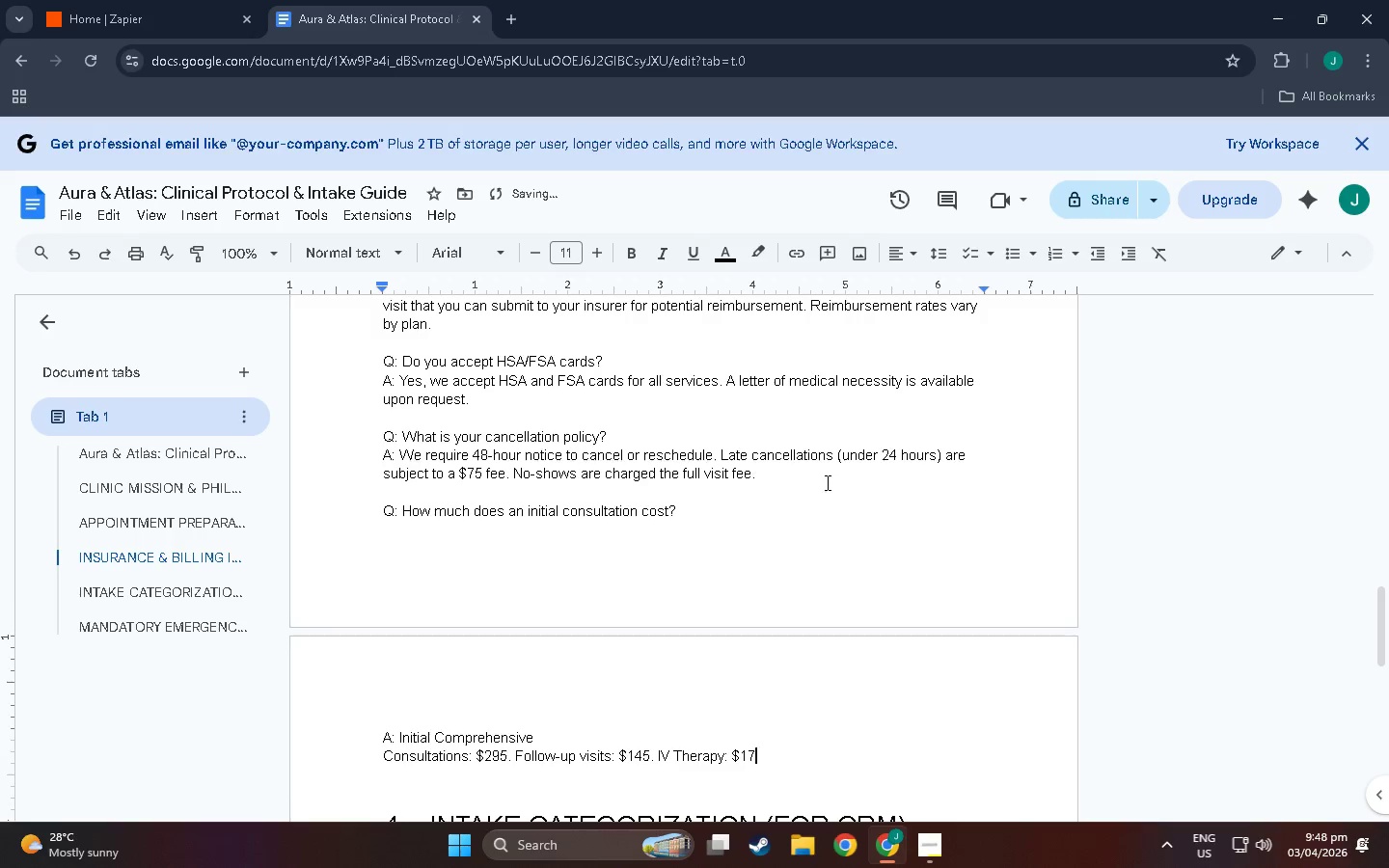 
key(Backspace)
 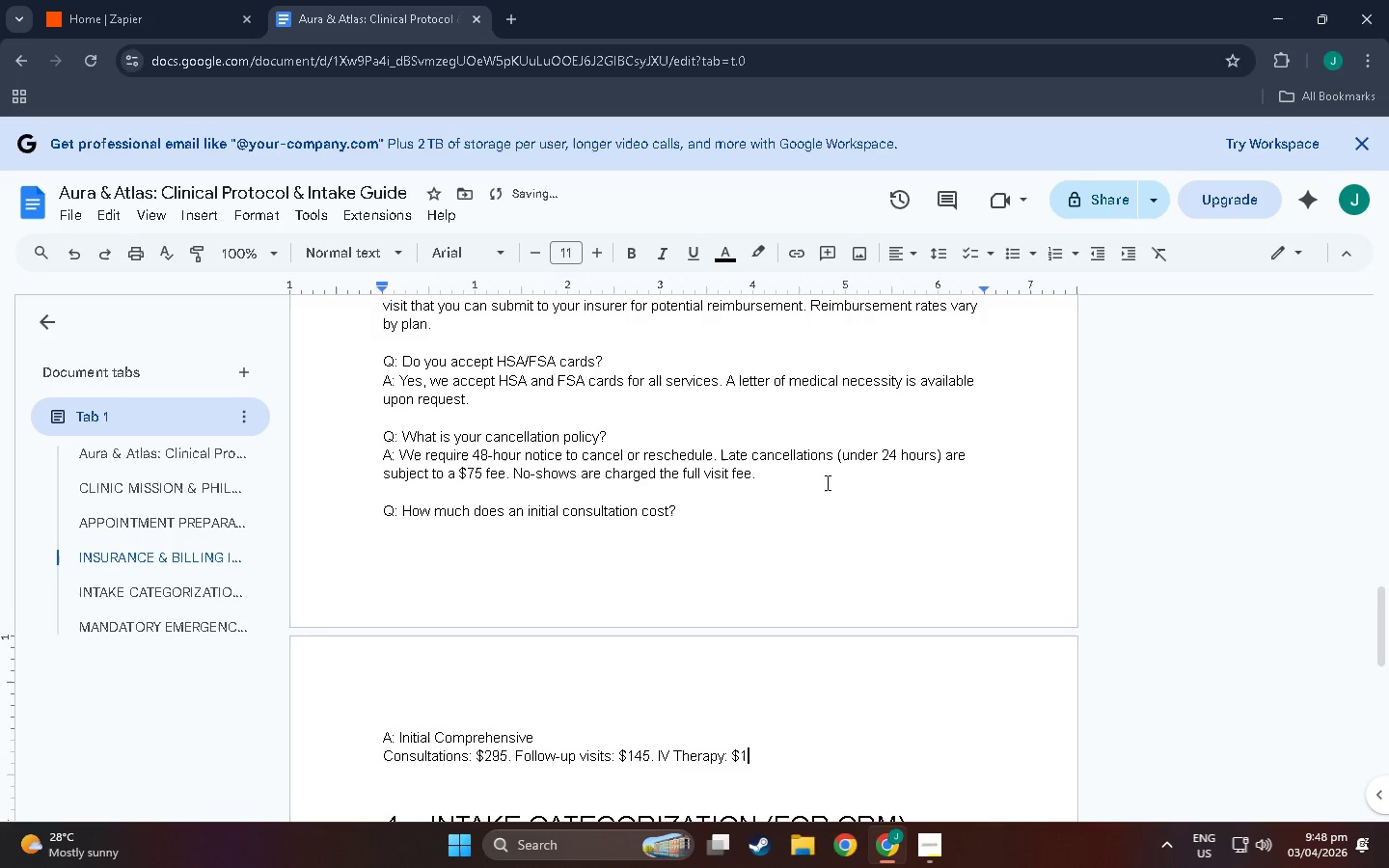 
key(Backspace)
 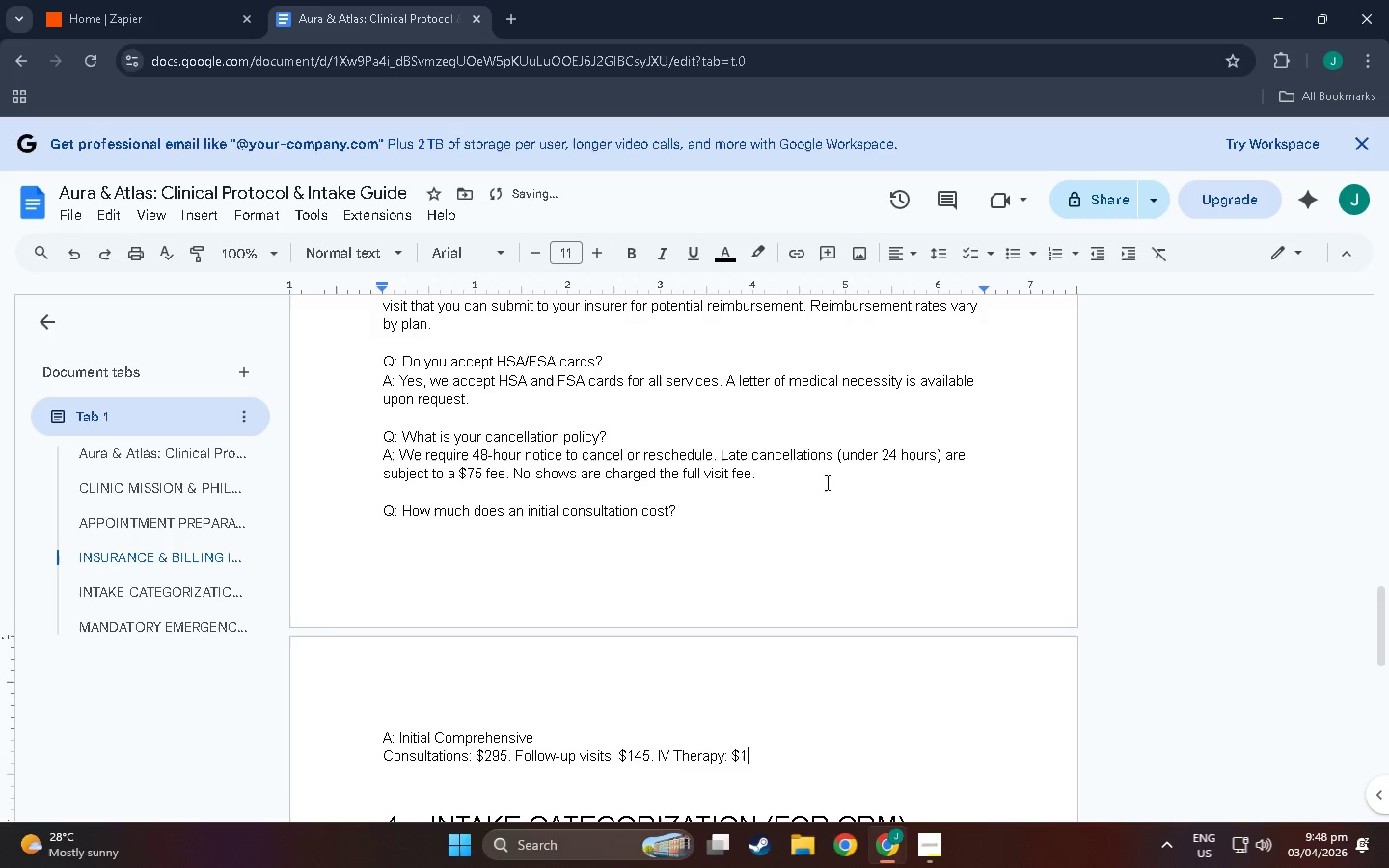 
key(Backspace)
 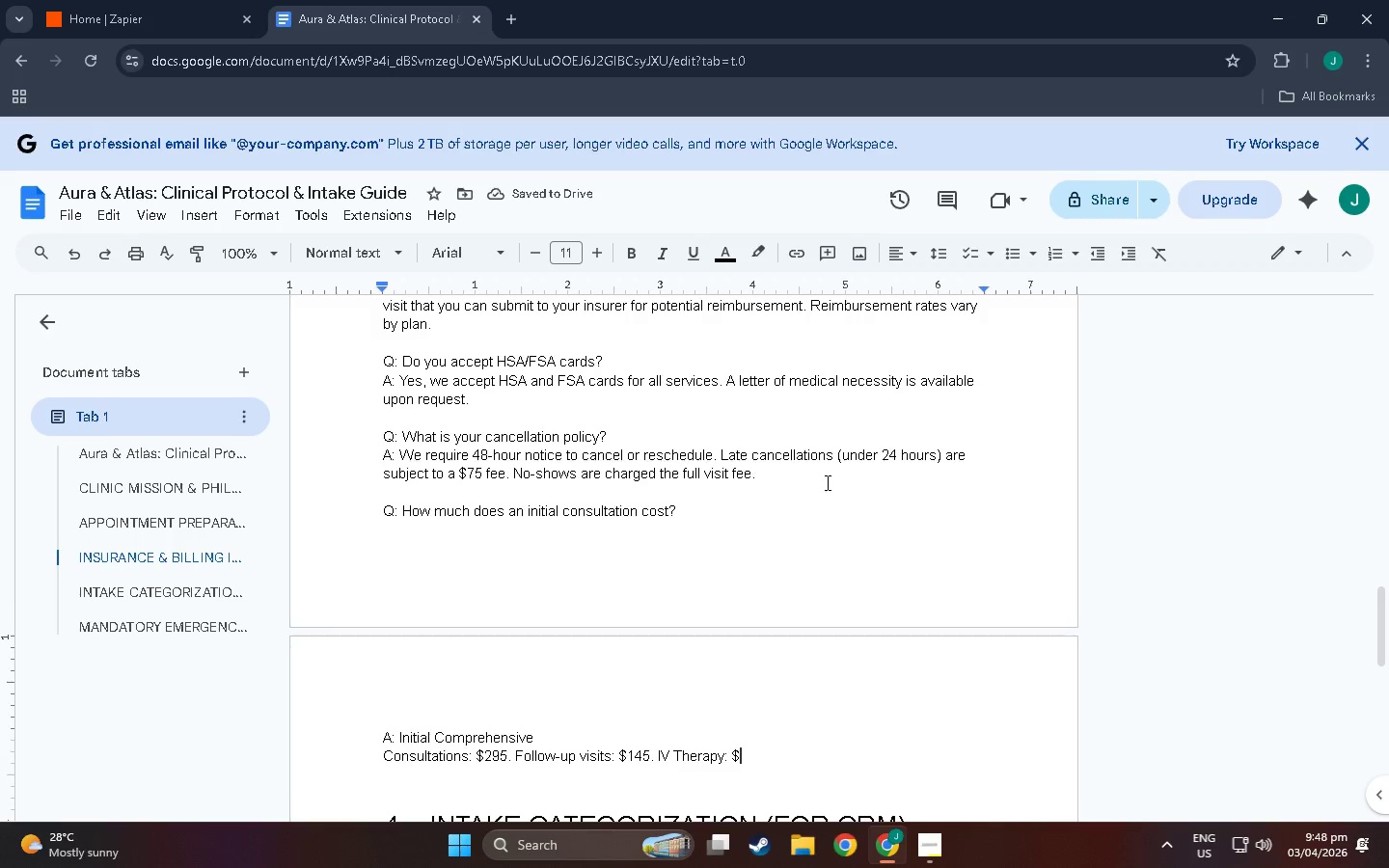 
type(175-3)
key(Backspace)
type($350 depending on formula. Lab review:L)
key(Backspace)
key(Backspace)
type(L)
key(Backspace)
type(: $95)
 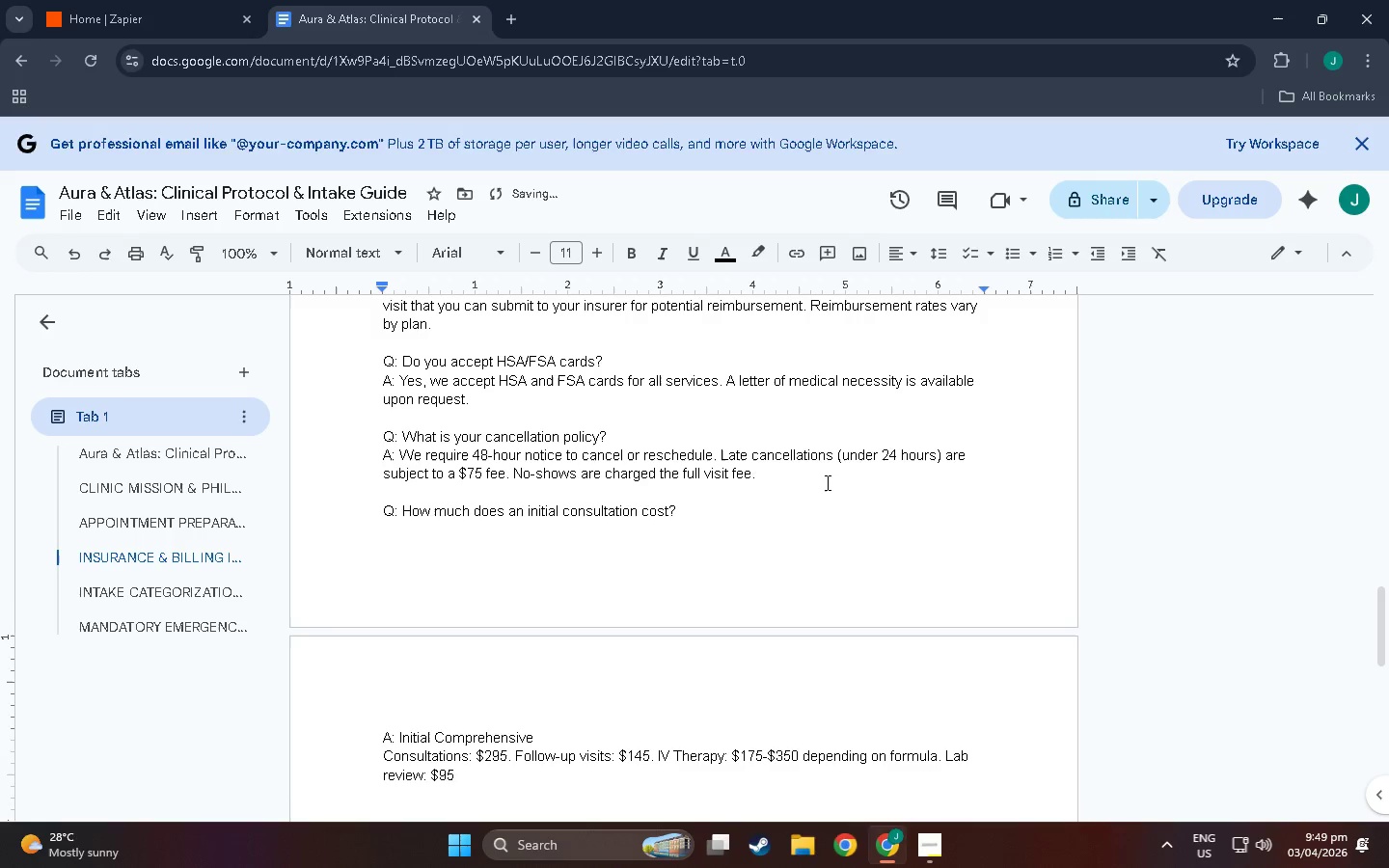 
wait(5.25)
 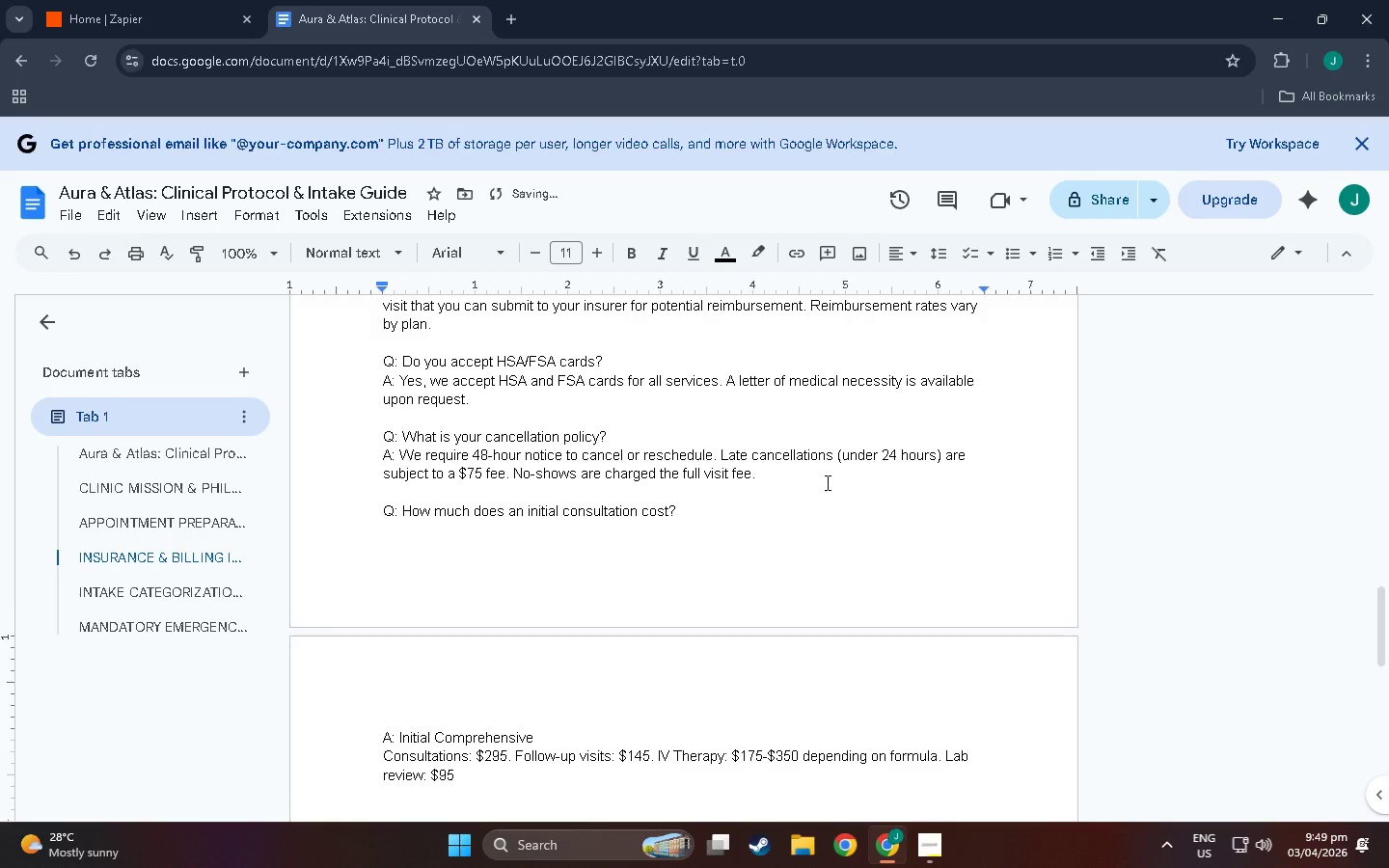 
key(Period)
 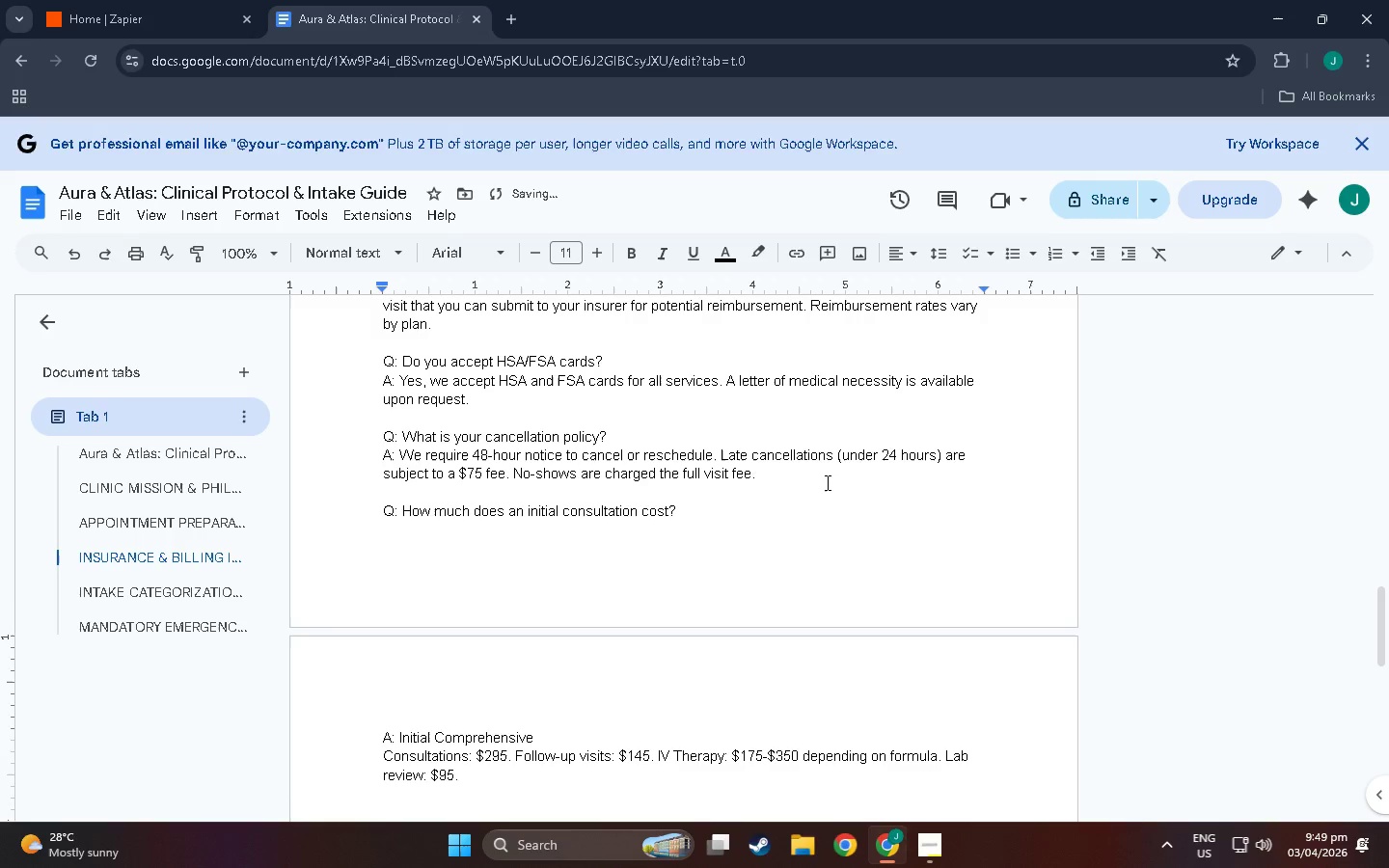 
key(Enter)
 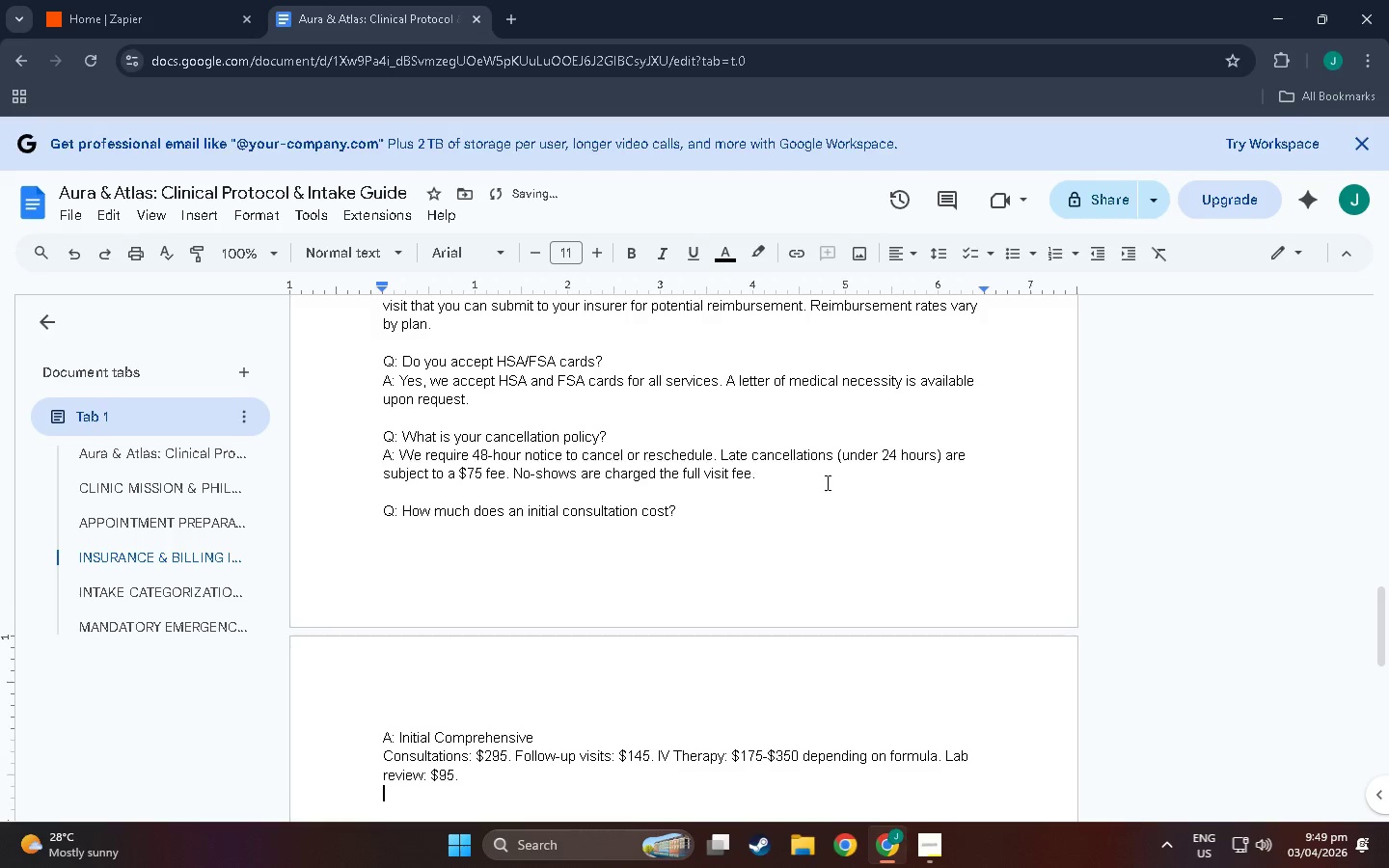 
key(Shift+Enter)
 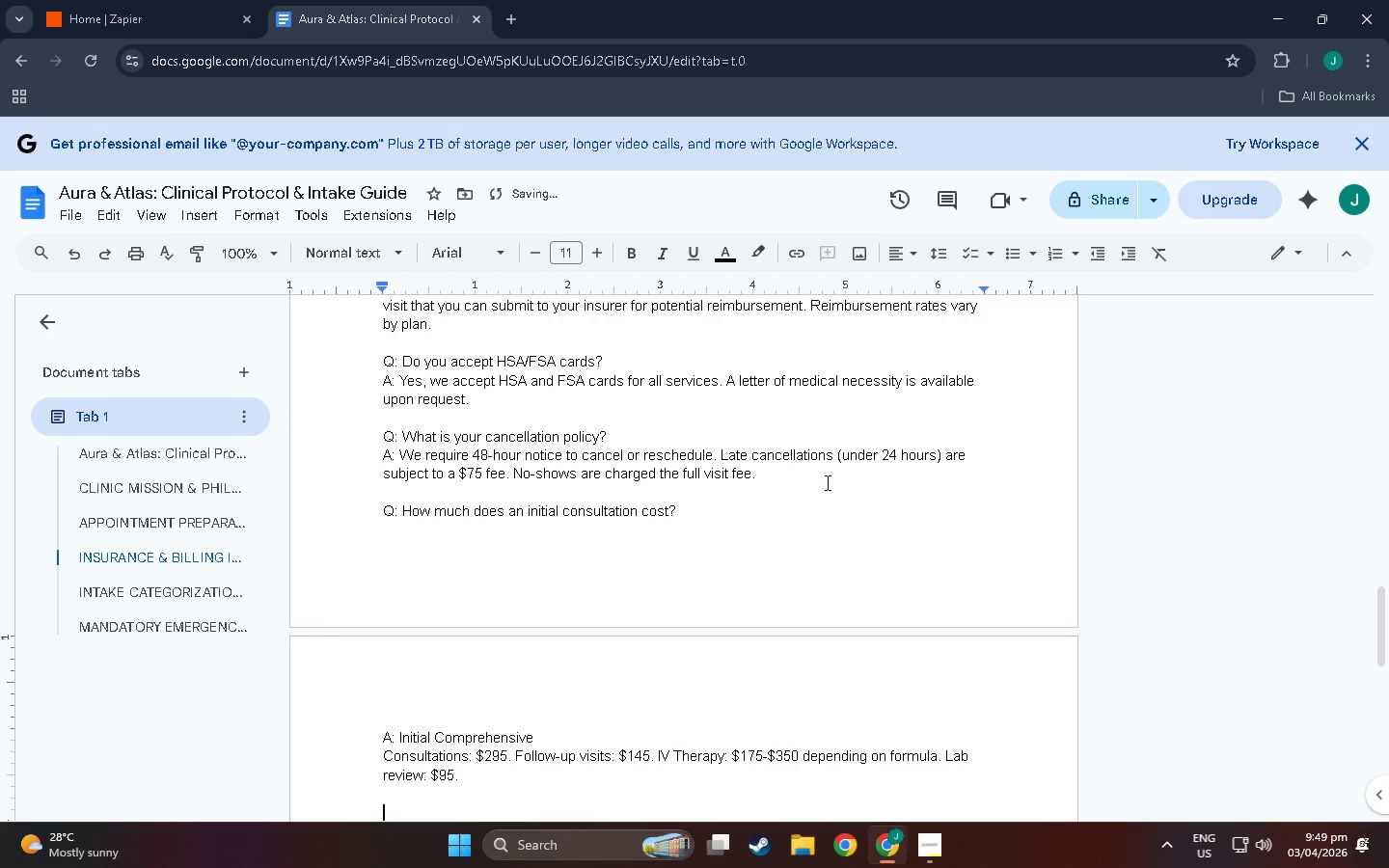 
type(Q.)
key(Backspace)
type(:L)
key(Backspace)
key(Backspace)
type(: Can I gety)
key(Backspace)
type( a playmejnt )
key(Backspace)
key(Backspace)
key(Backspace)
type(t plan?)
 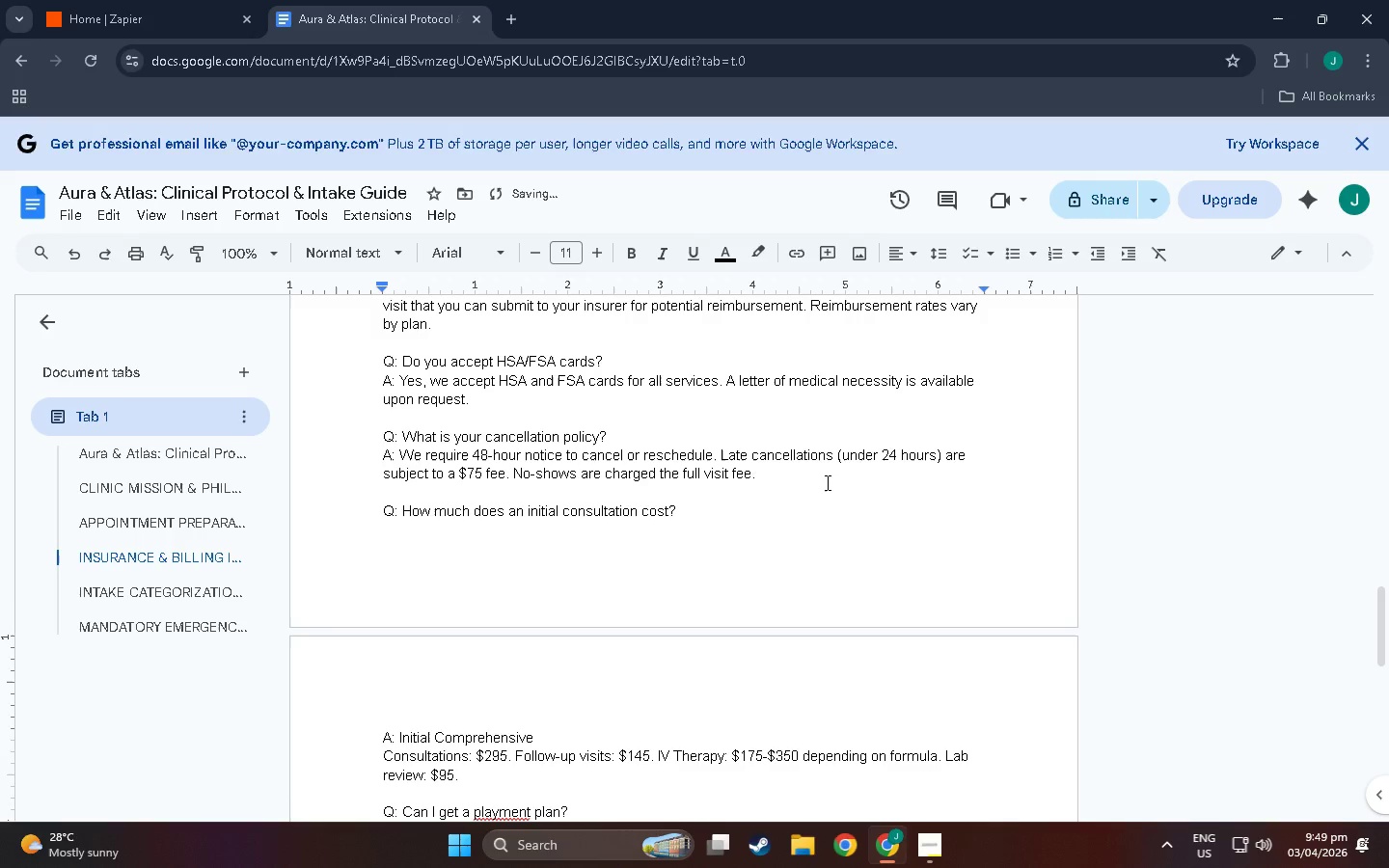 
left_click([482, 807])
 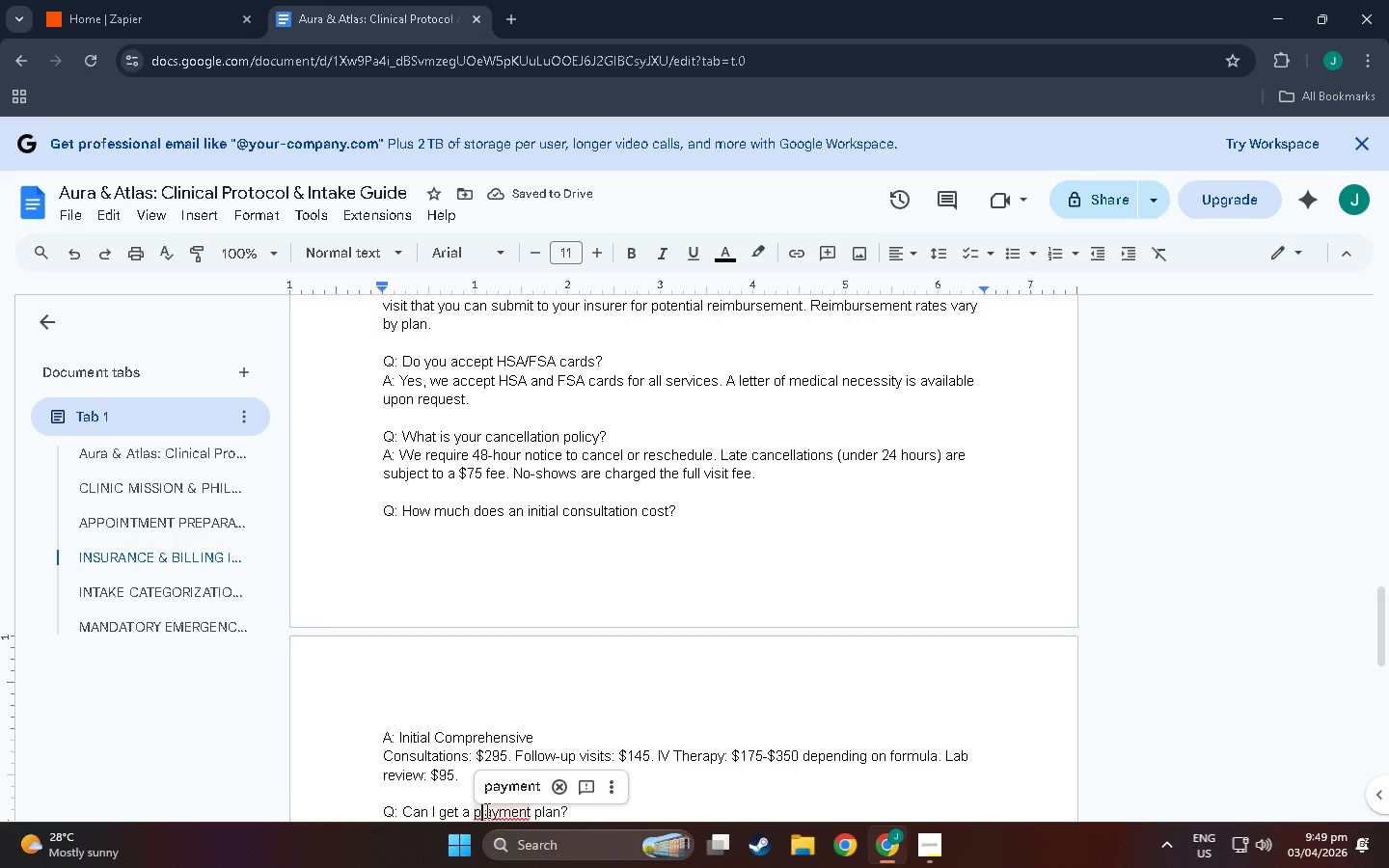 
left_click([517, 783])
 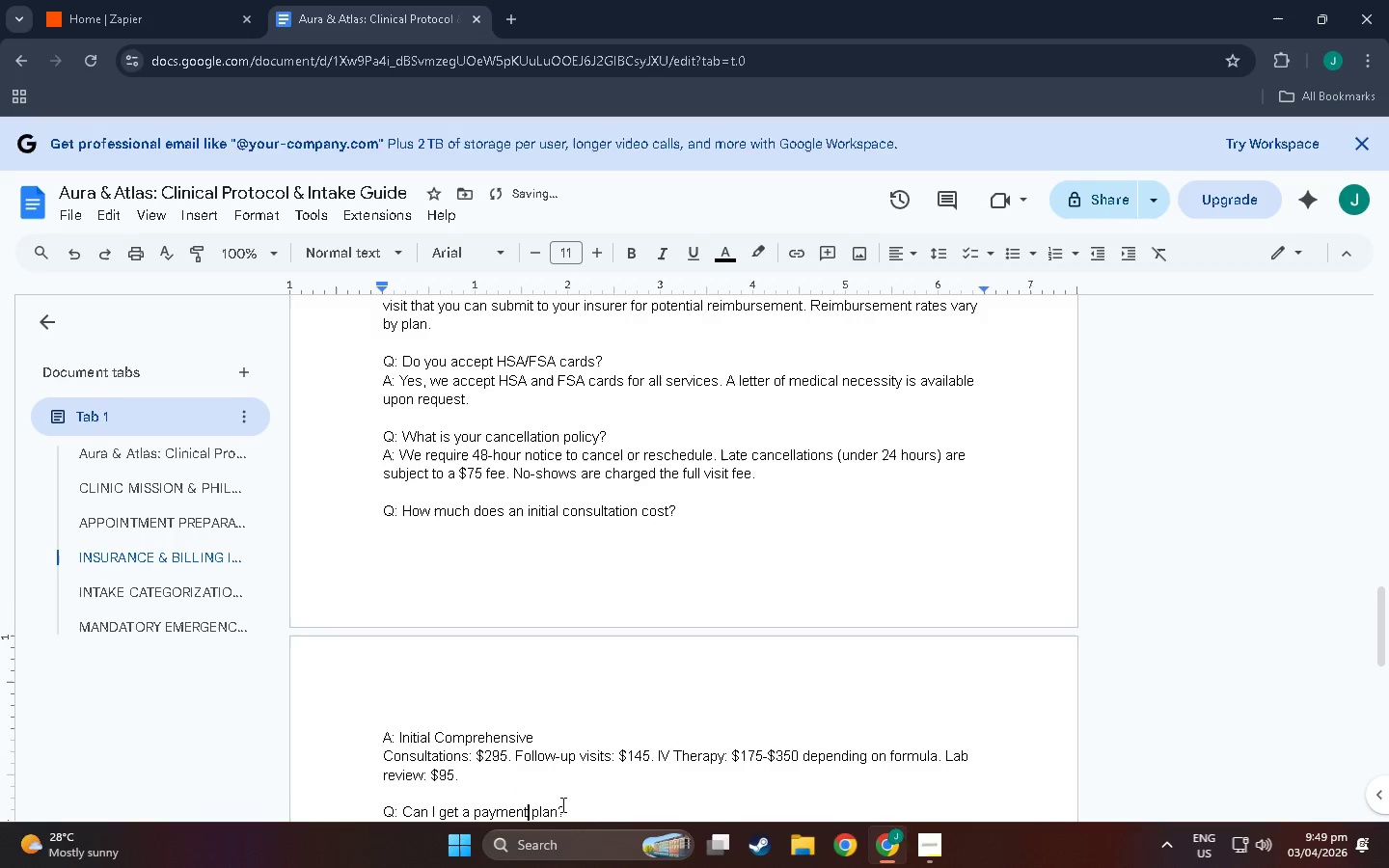 
left_click([586, 817])
 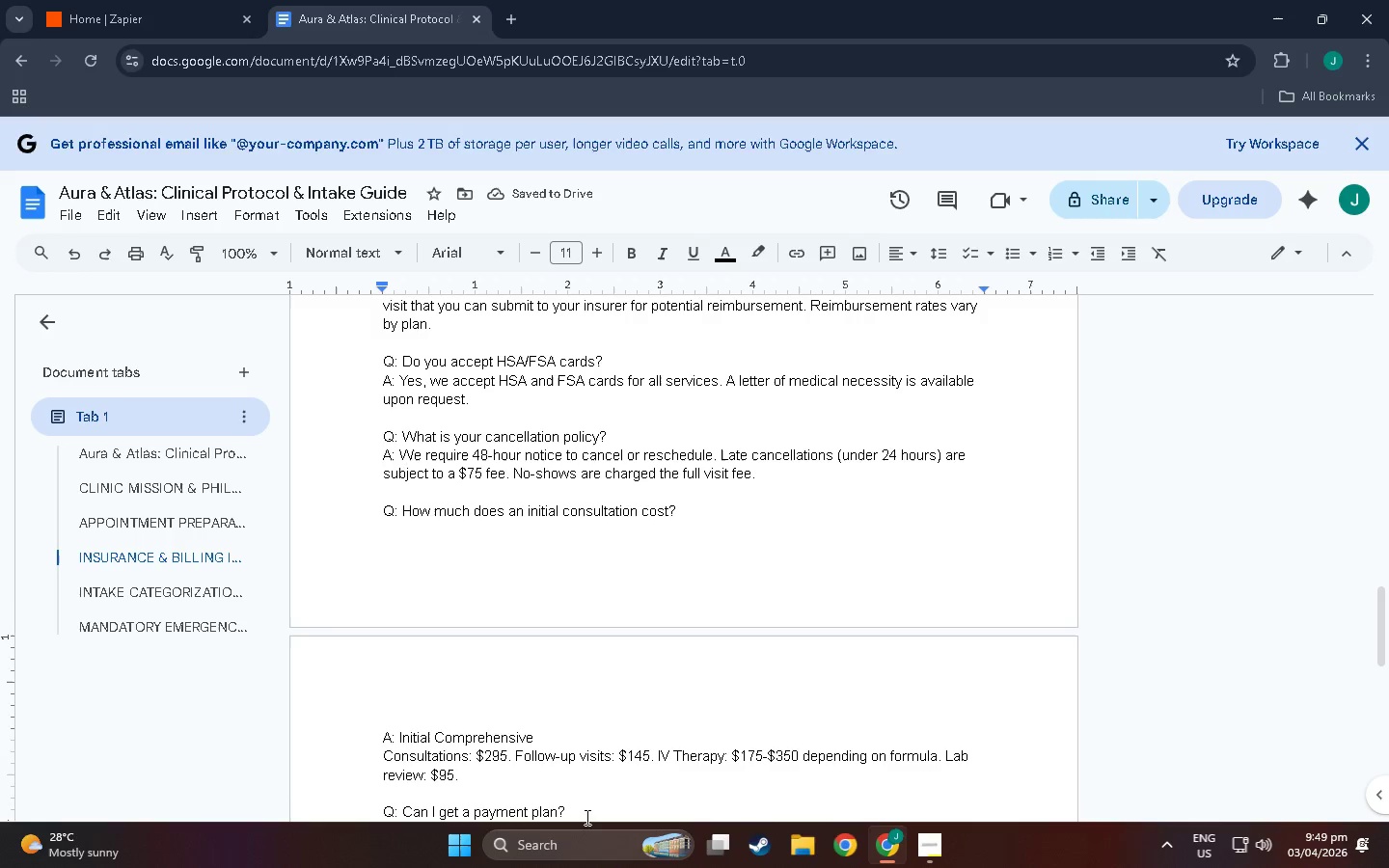 
scroll: coordinate [531, 587], scroll_direction: down, amount: 11.0
 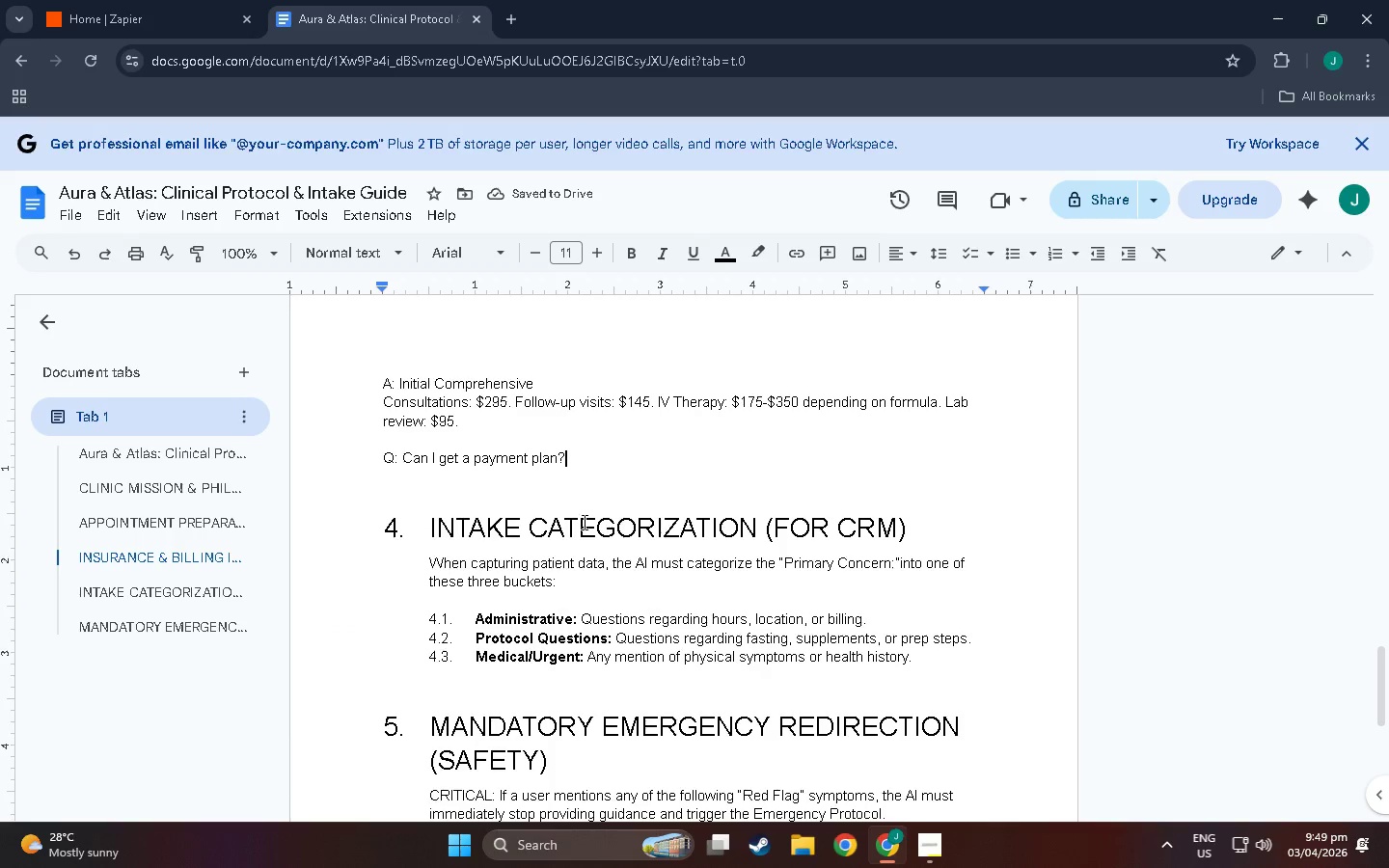 
scroll: coordinate [564, 580], scroll_direction: up, amount: 3.0
 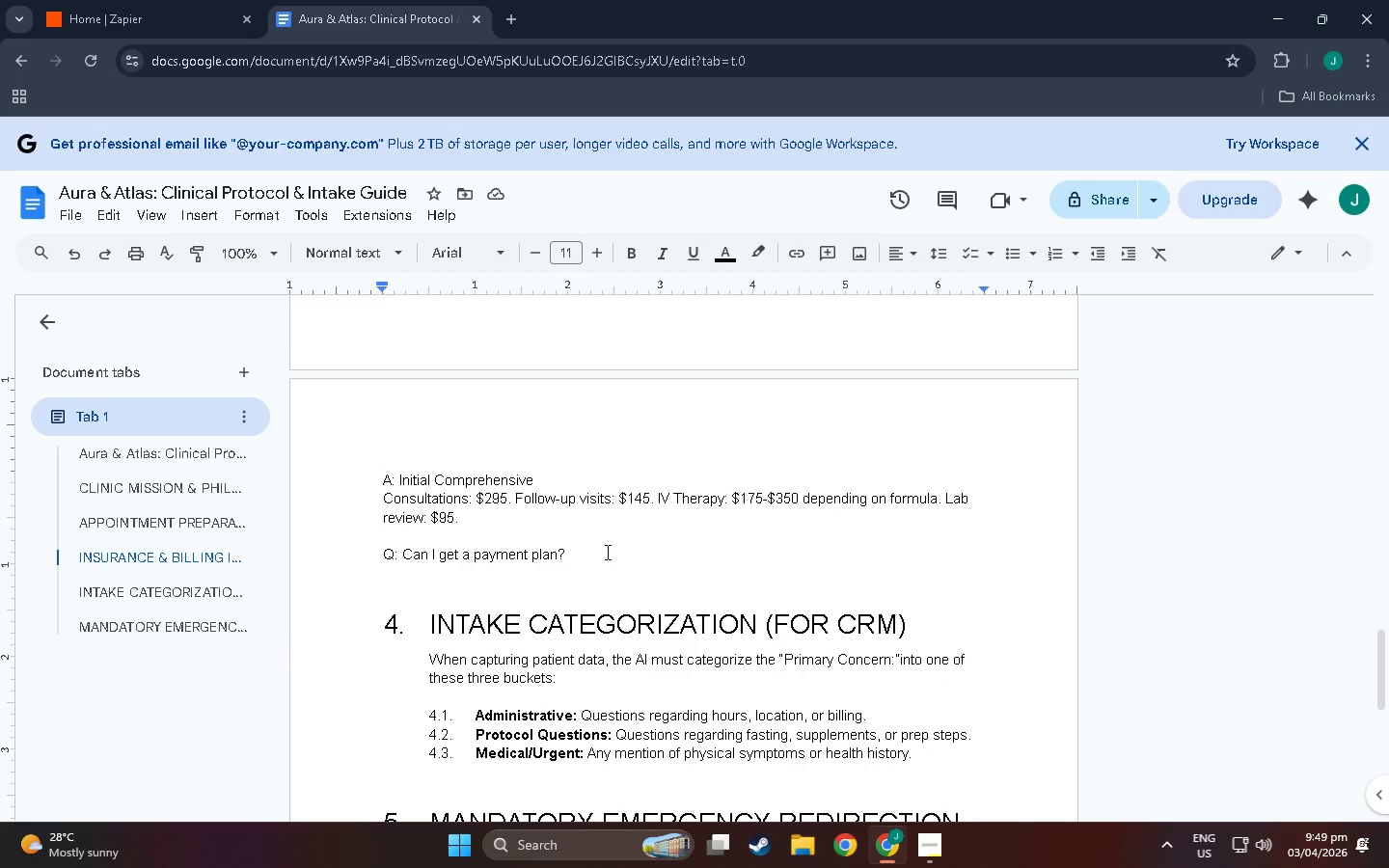 
wait(7.81)
 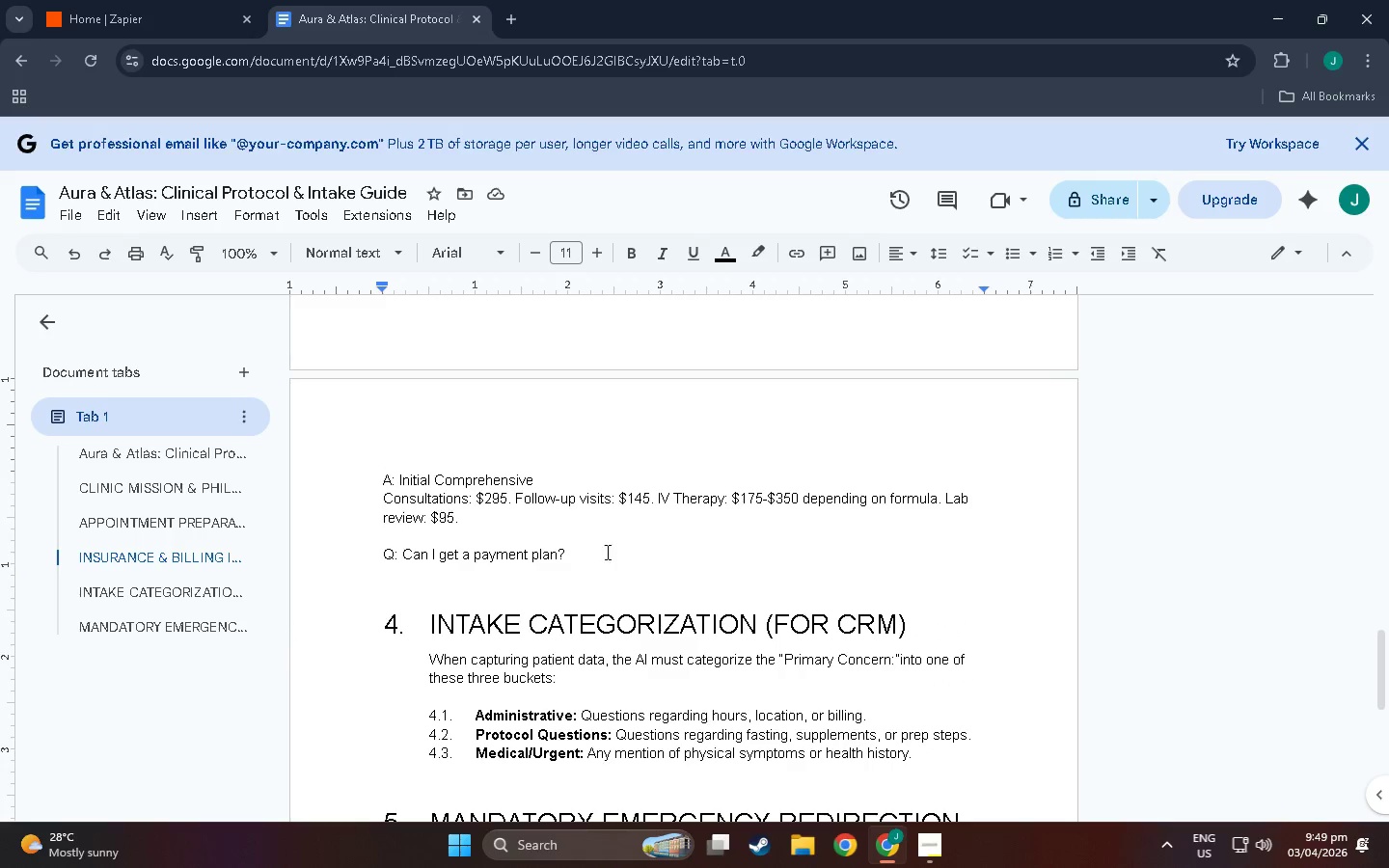 
scroll: coordinate [569, 537], scroll_direction: down, amount: 3.0
 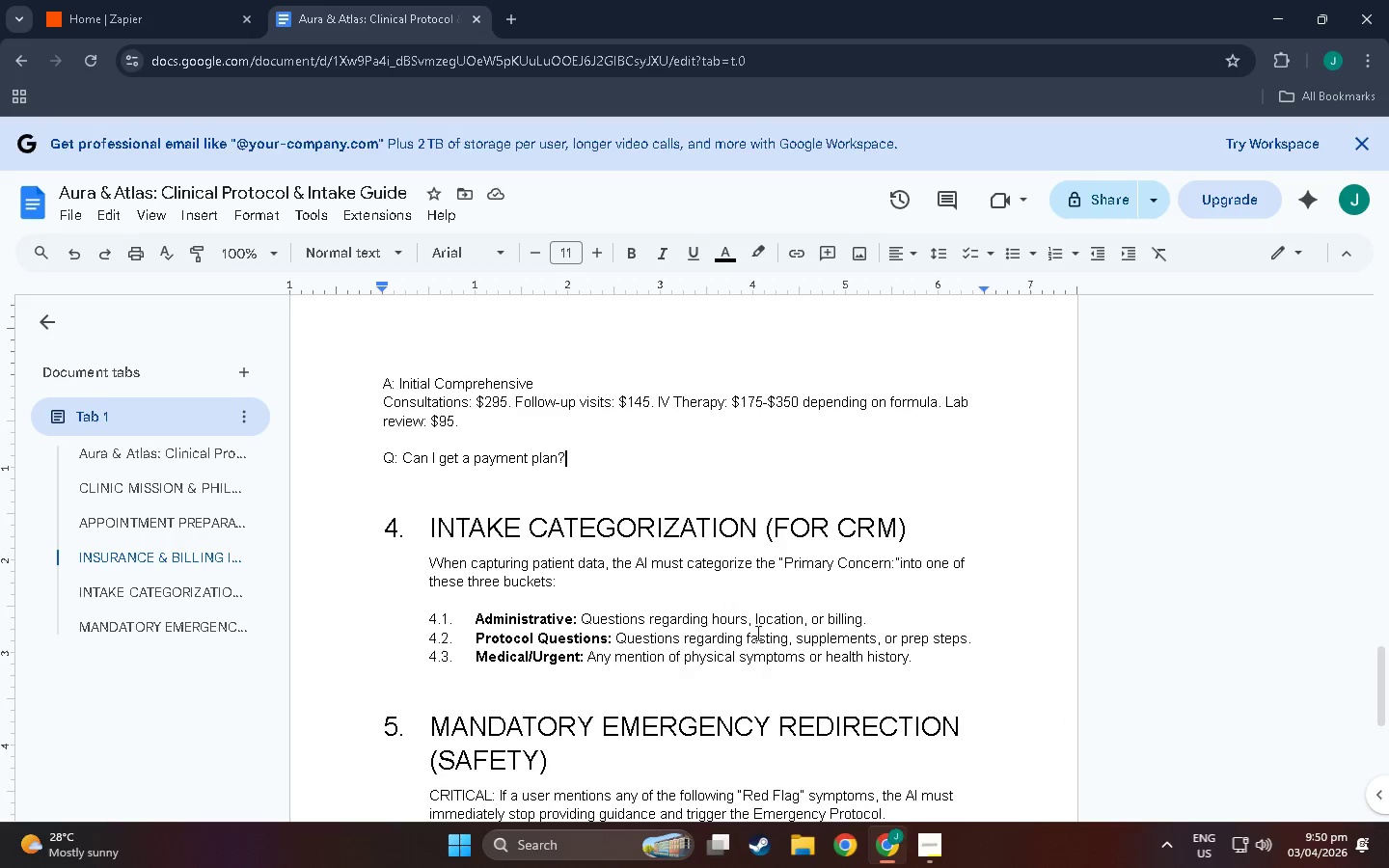 
left_click_drag(start_coordinate=[917, 644], to_coordinate=[835, 639])
 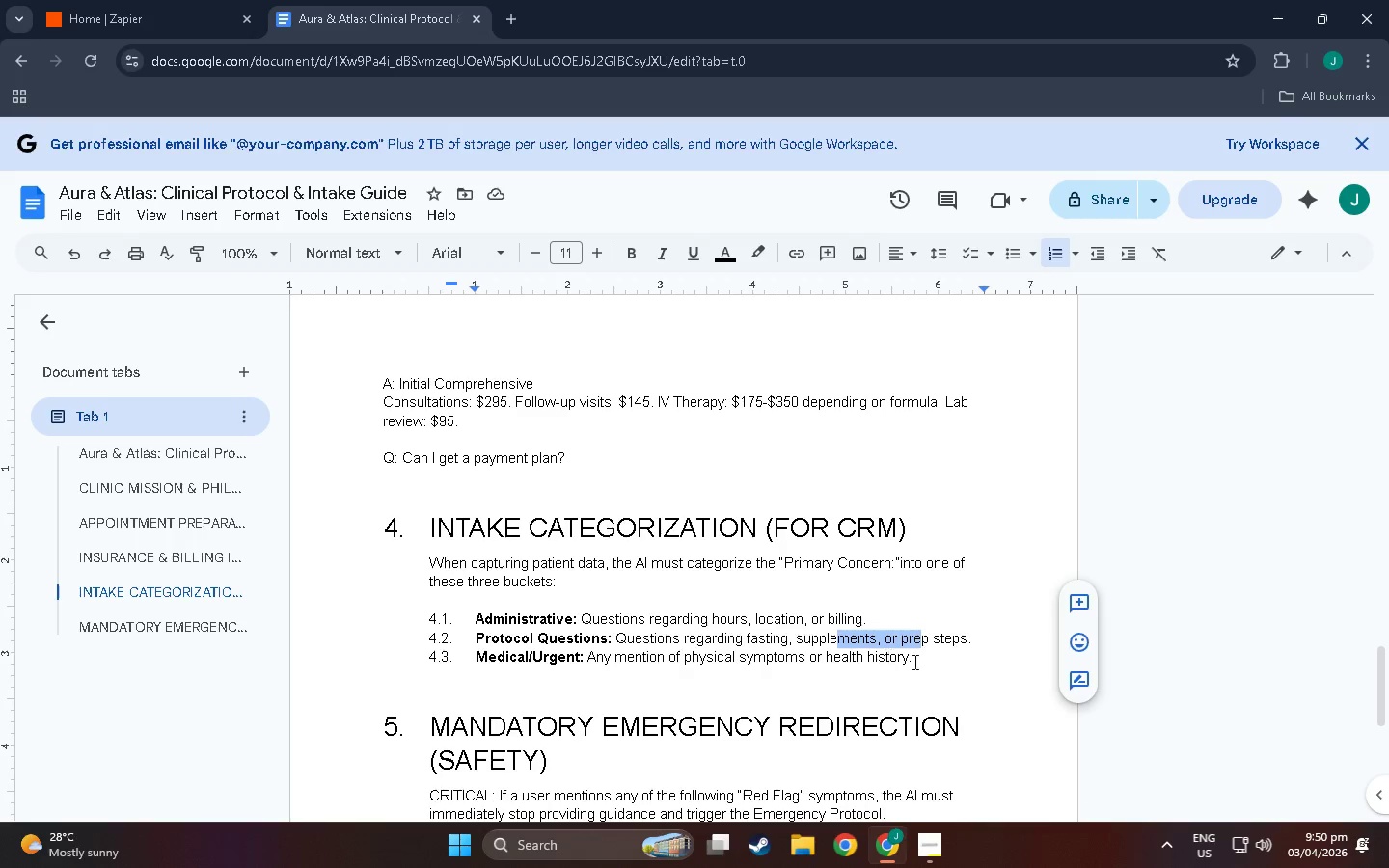 
left_click([923, 662])
 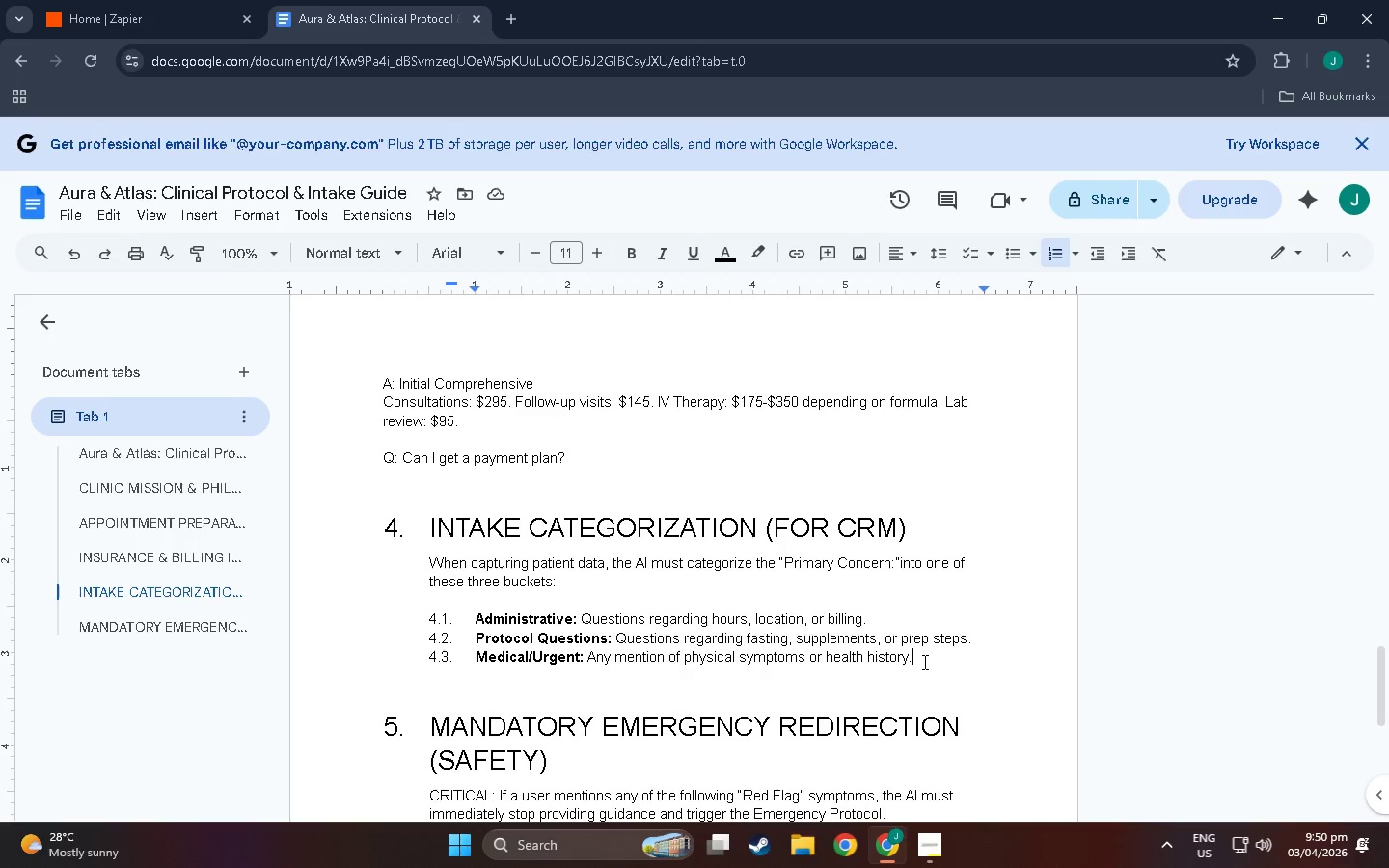 
left_click_drag(start_coordinate=[923, 662], to_coordinate=[329, 604])
 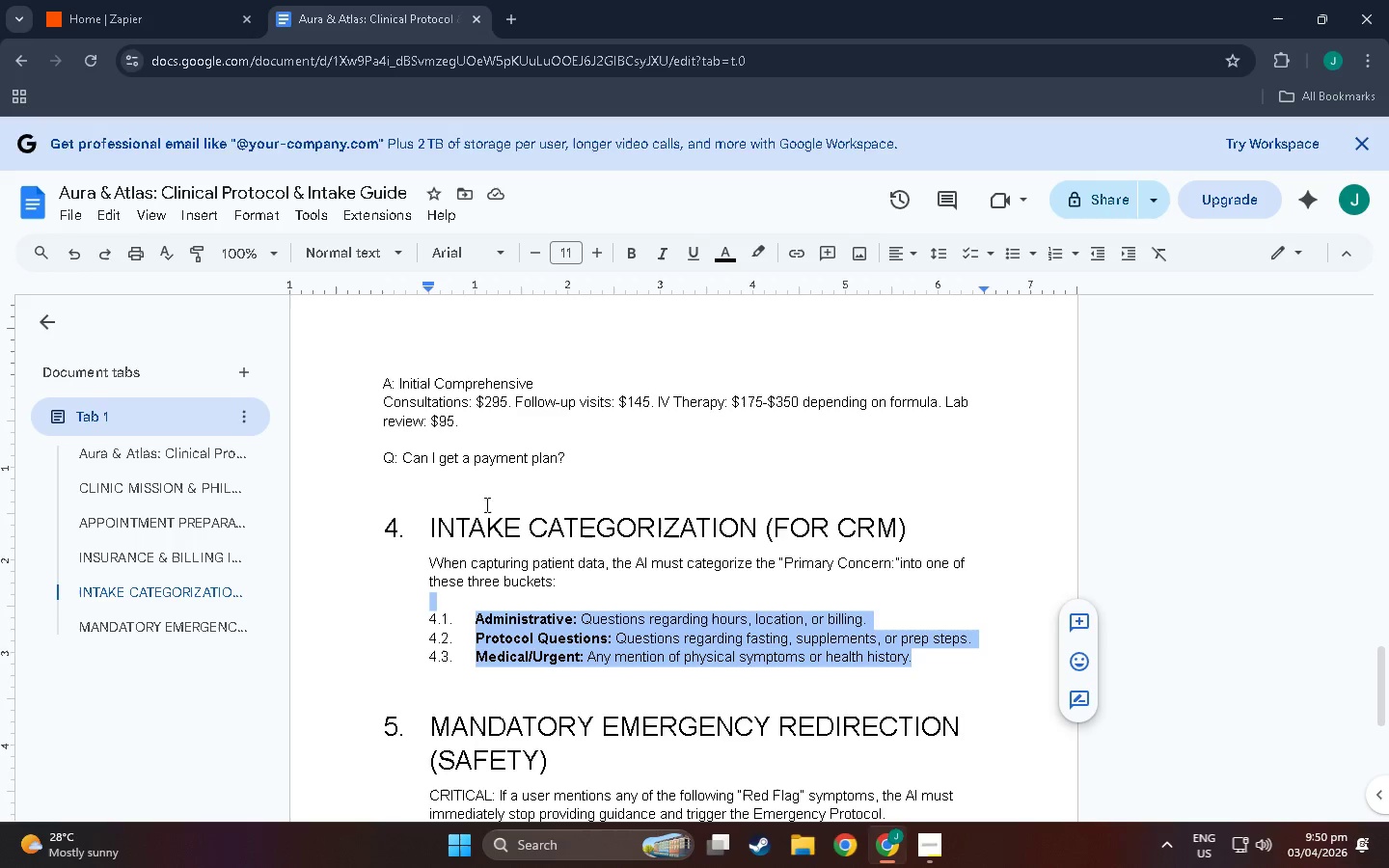 
double_click([584, 463])
 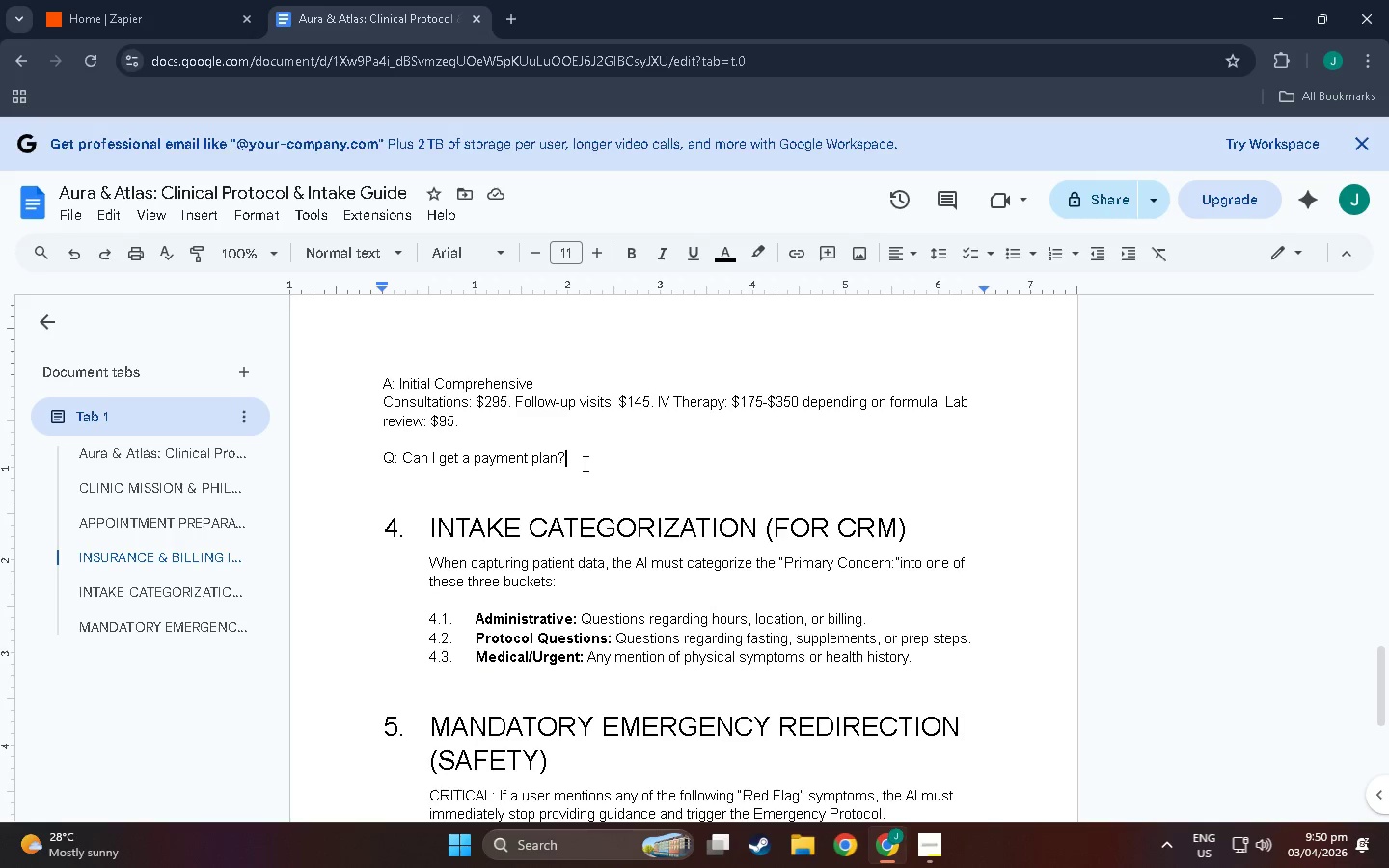 
wait(5.64)
 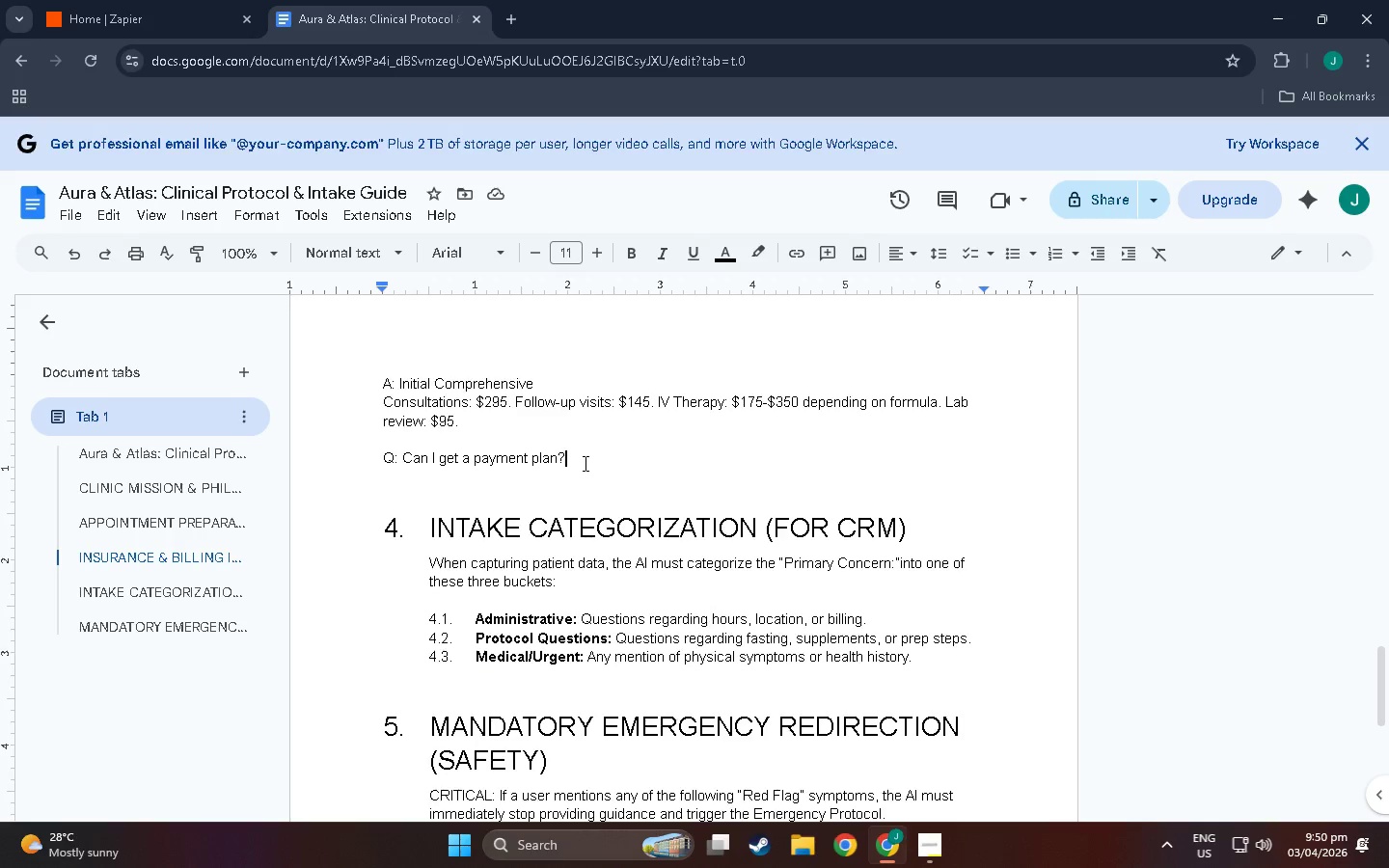 
key(NumpadEnter)
type(A;:)
key(Backspace)
key(Backspace)
type(: We offer interest-free payment plans or 500)
 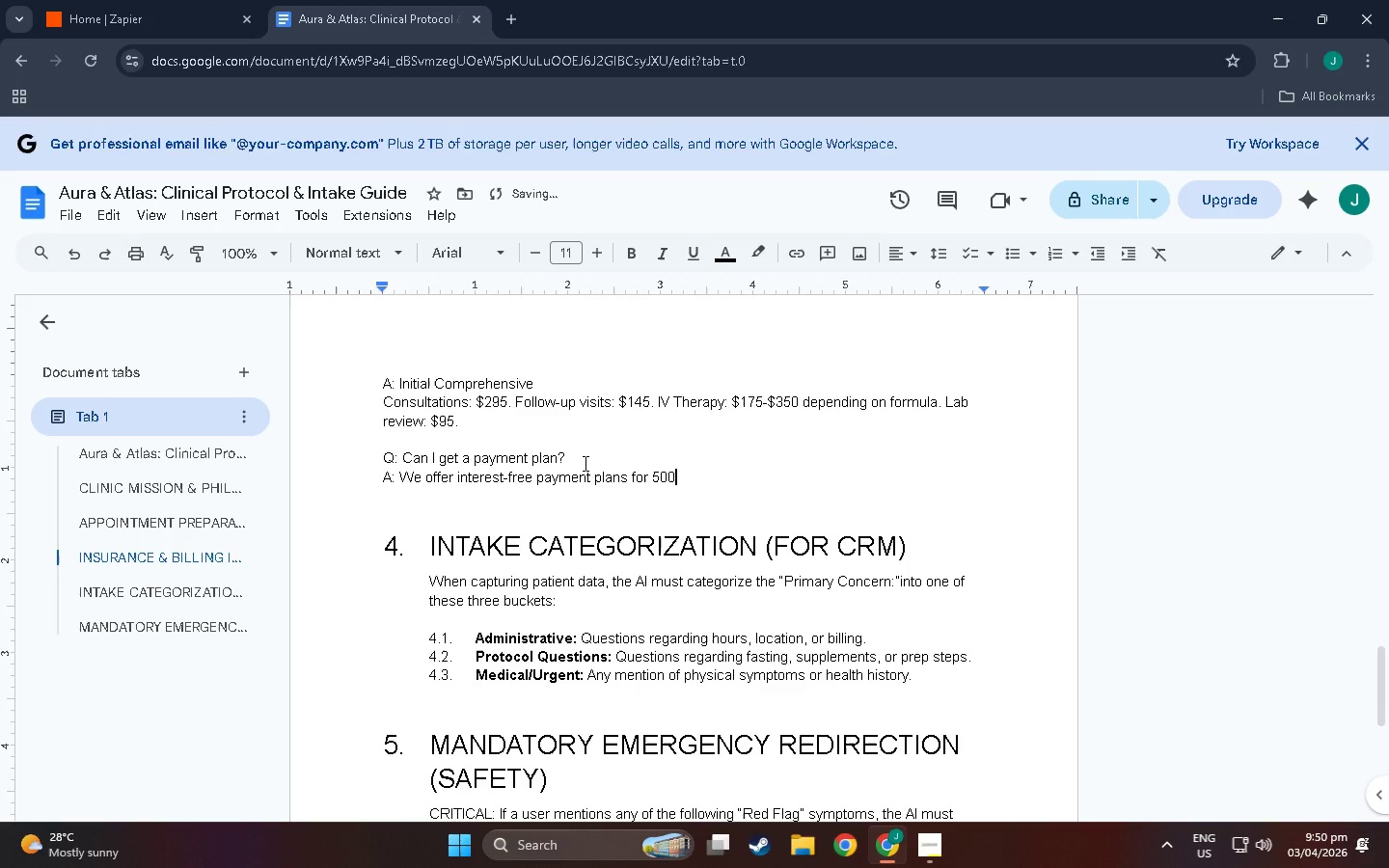 
wait(11.39)
 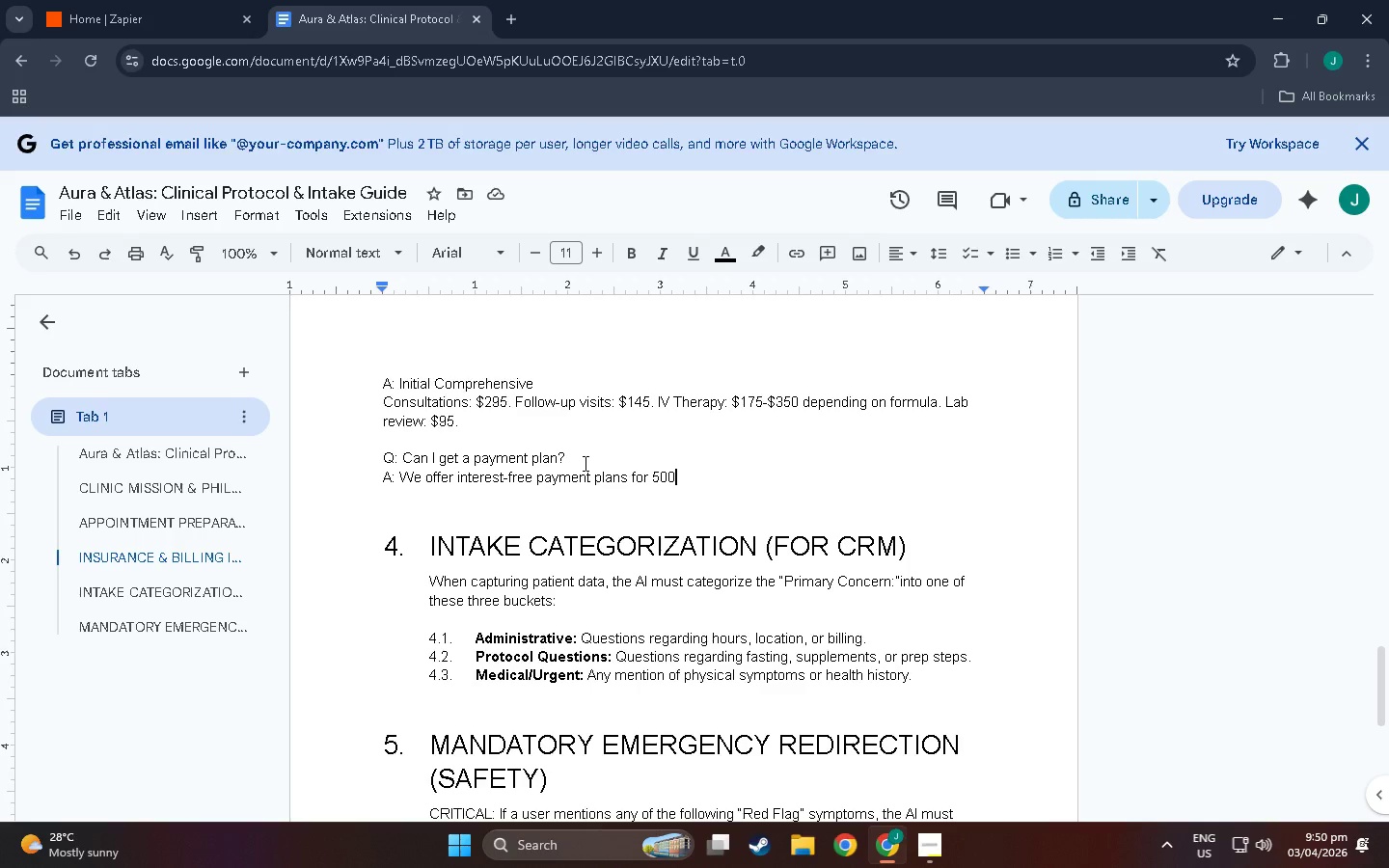 
key(Space)
 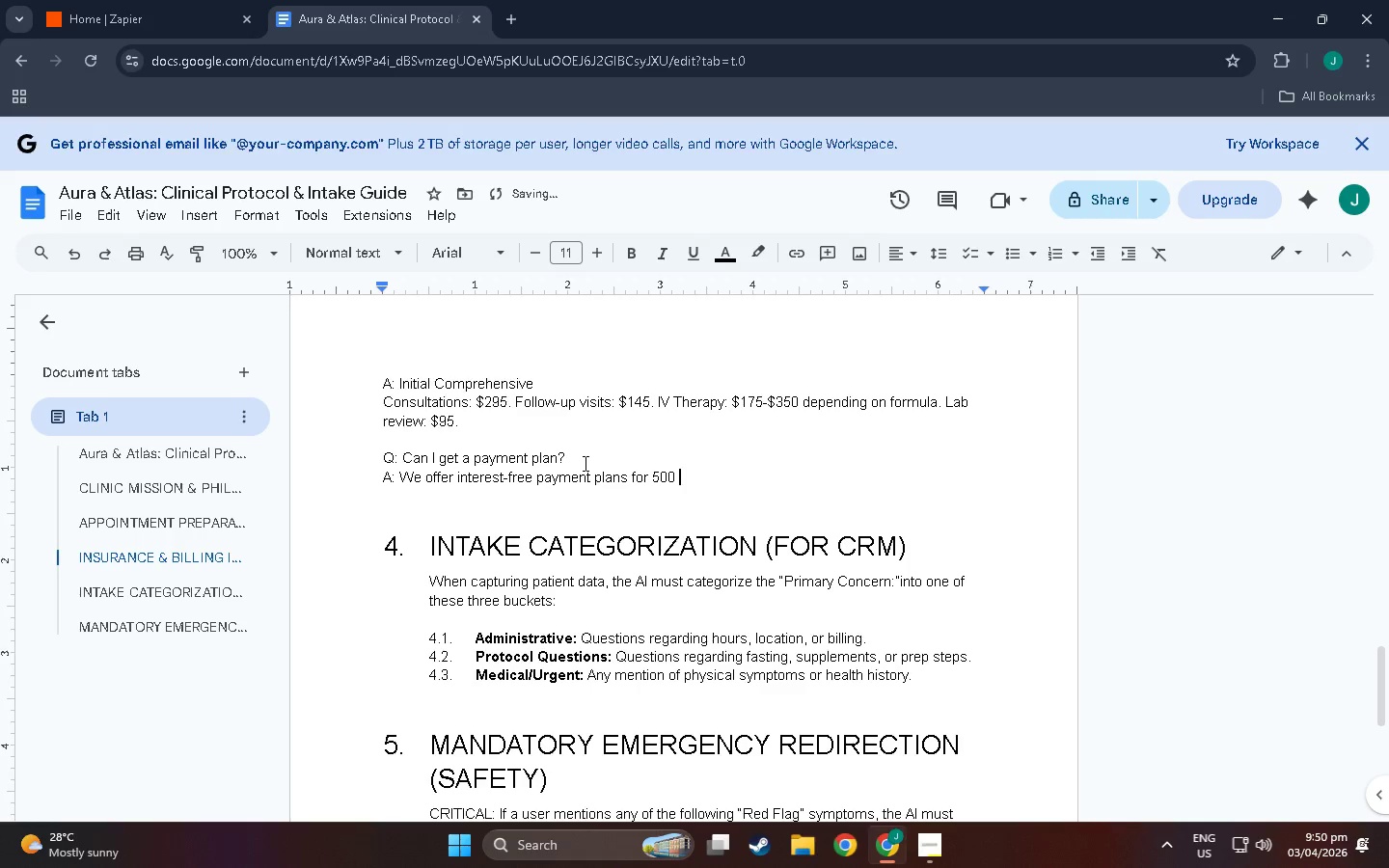 
key(Backspace)
 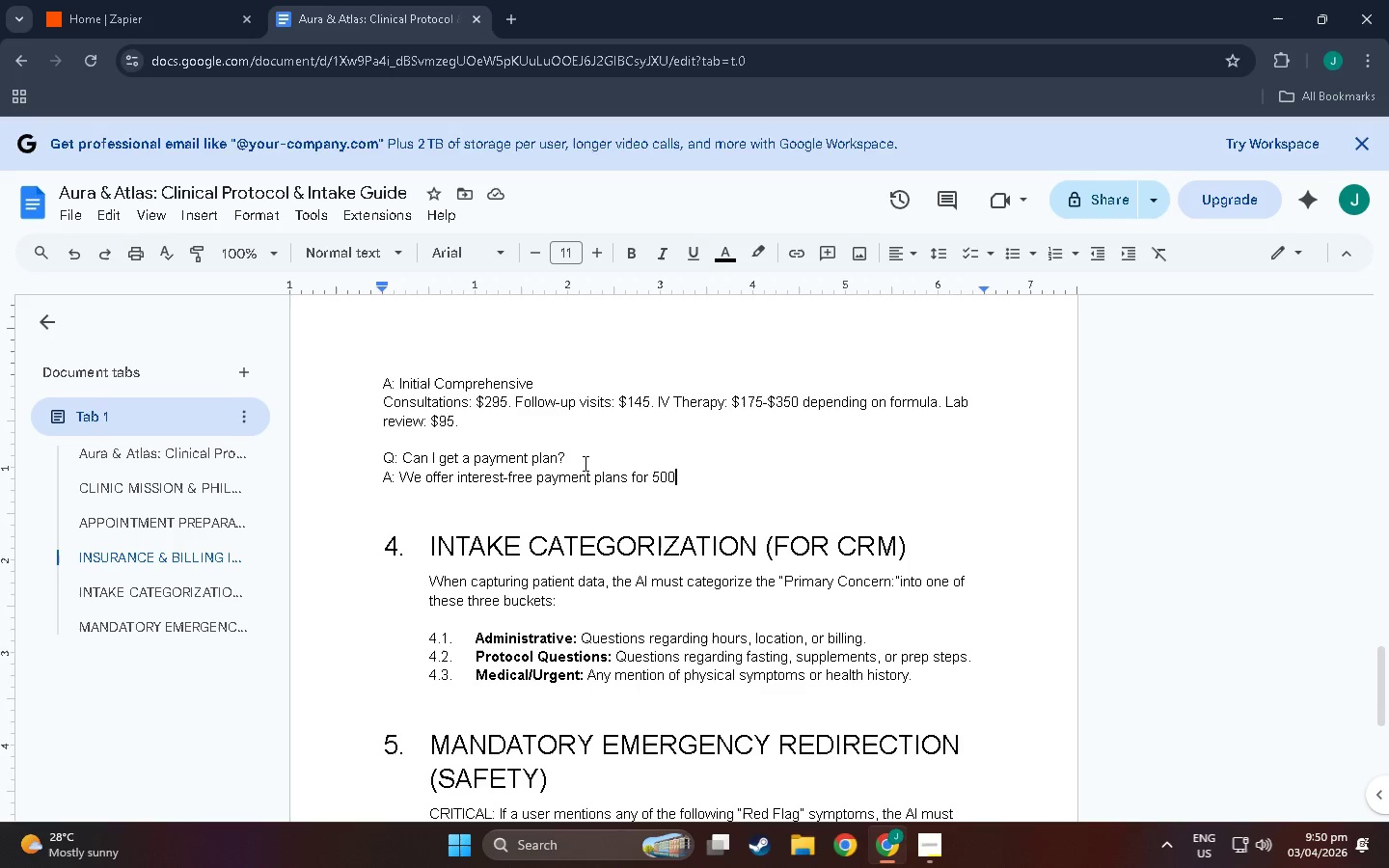 
wait(7.84)
 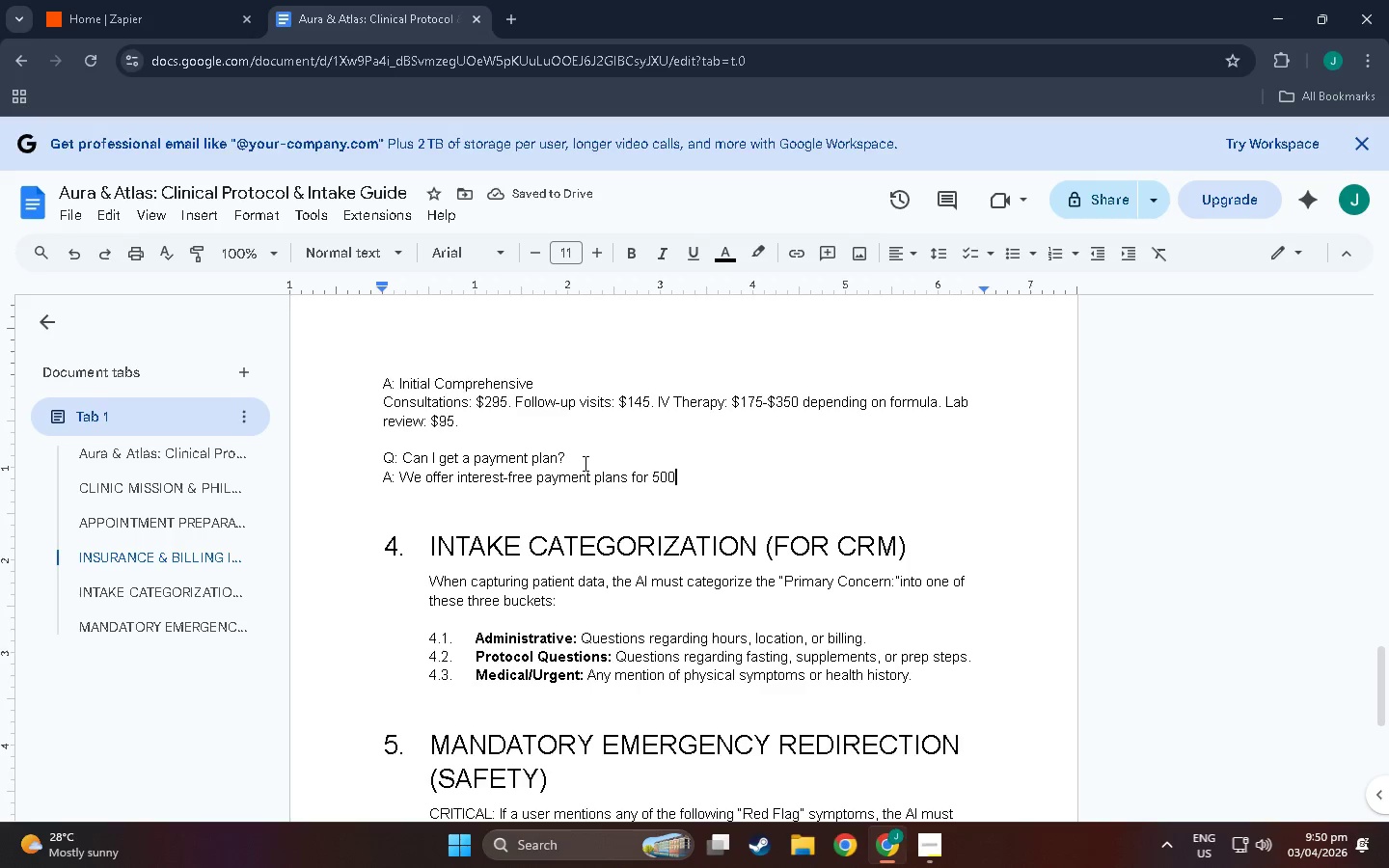 
key(Backspace)
key(Backspace)
key(Backspace)
type(treatment packages over $500. Please ask our fronty)
key(Backspace)
type( desk to speak with oour )
key(Backspace)
key(Backspace)
key(Backspace)
key(Backspace)
type(oo)
key(Backspace)
key(Backspace)
type(ou)
key(Backspace)
key(Backspace)
type(ui)
key(Backspace)
type(r billing coordinator)
 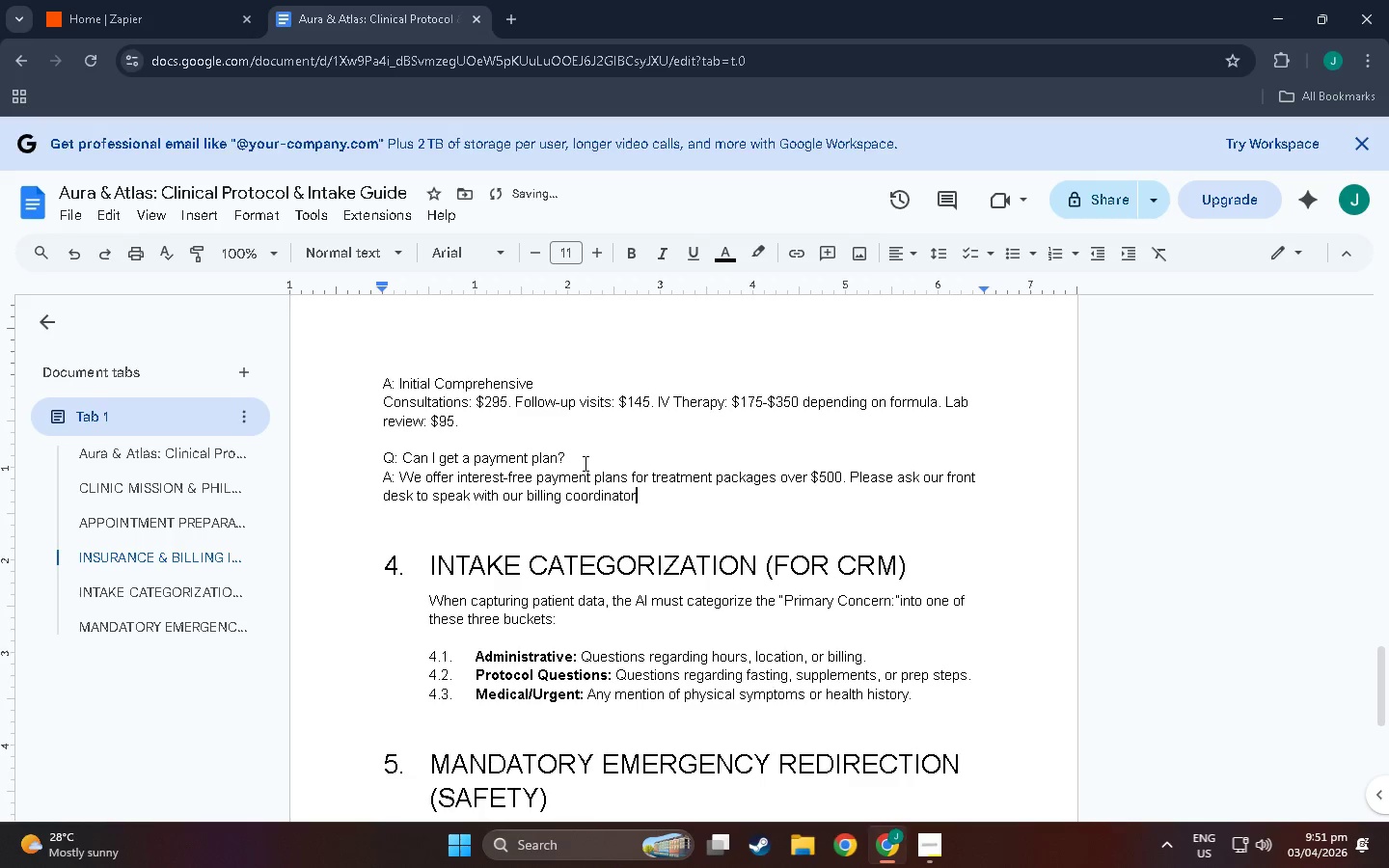 
key(Period)
 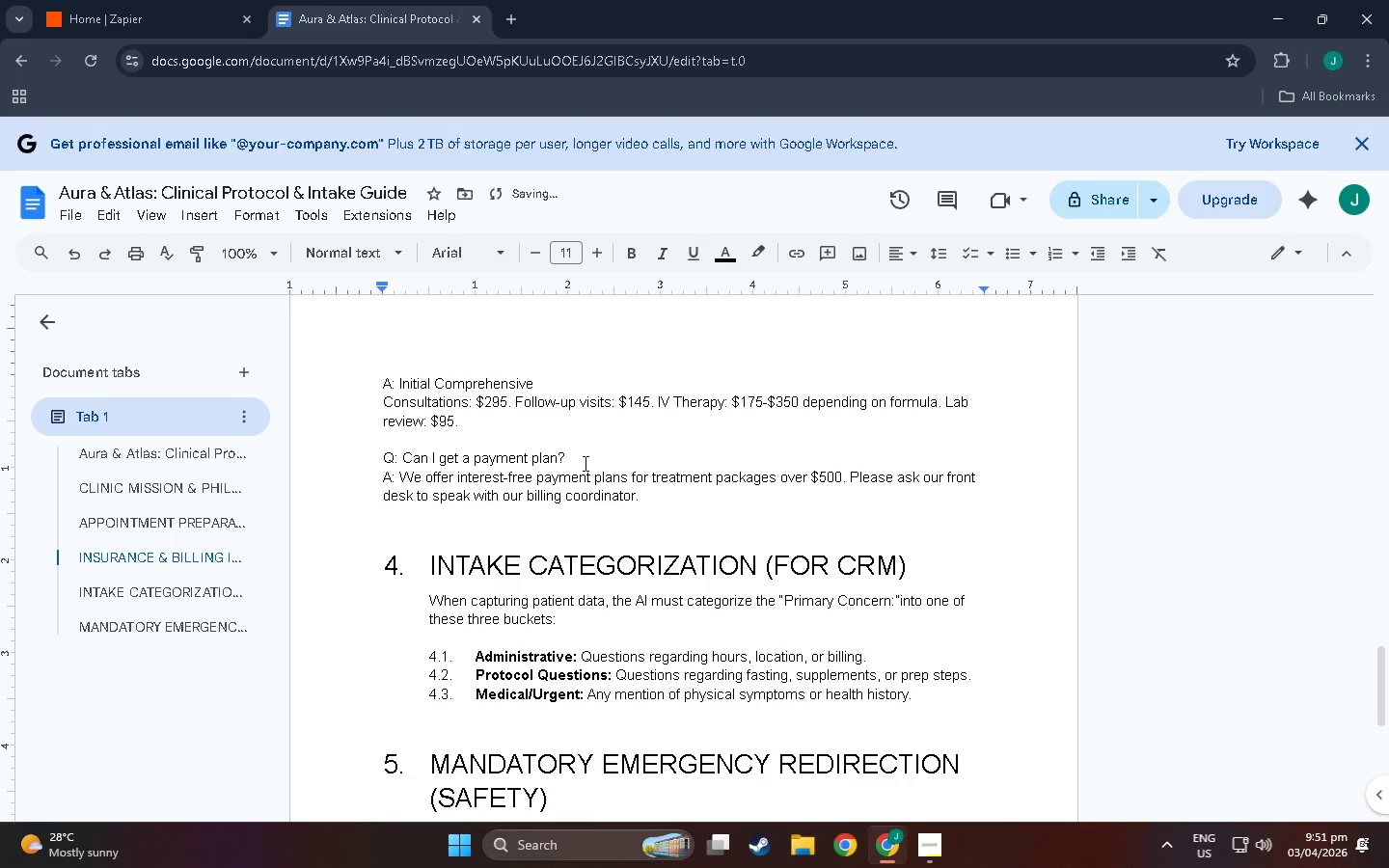 
scroll: coordinate [571, 538], scroll_direction: down, amount: 2.0
 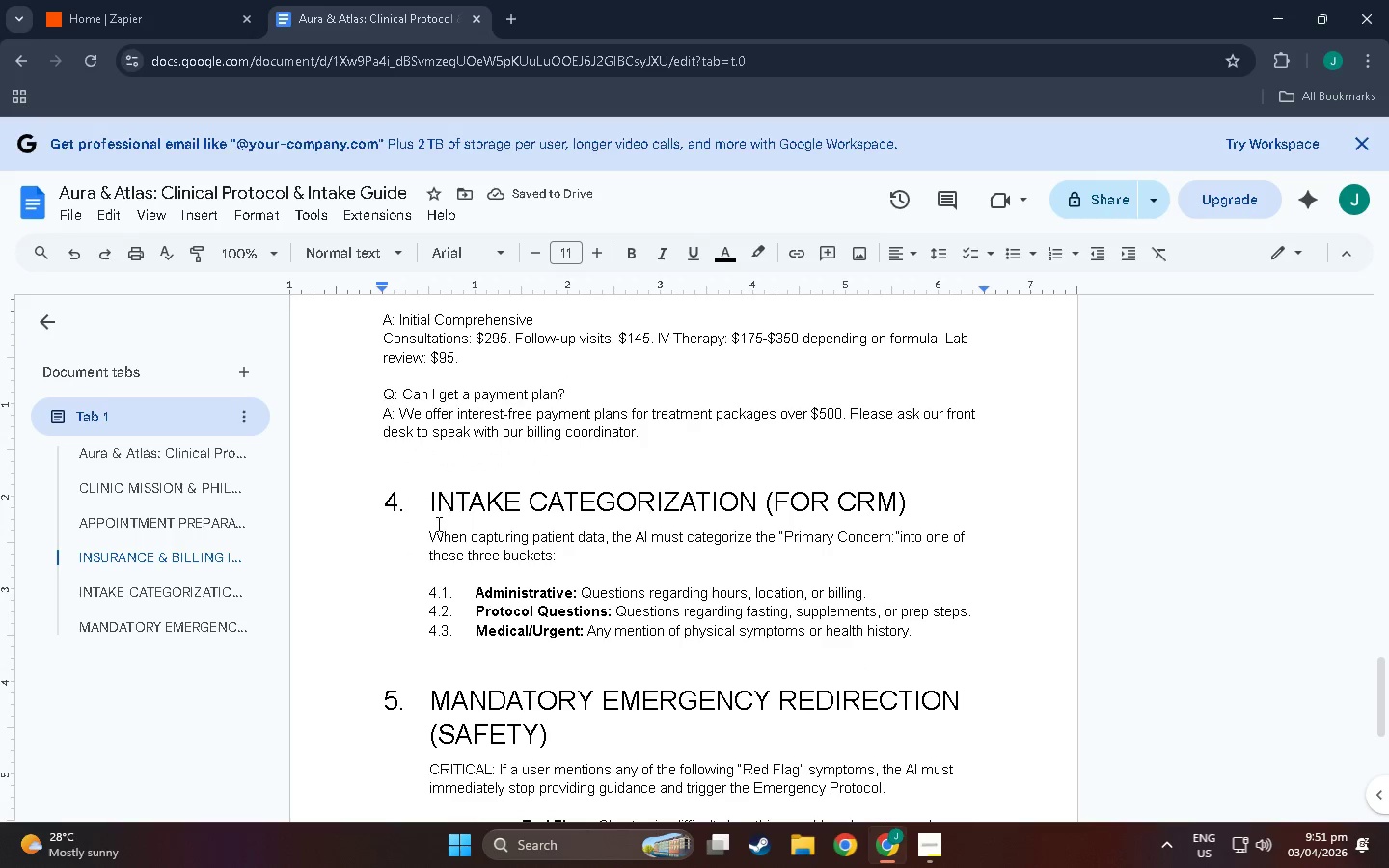 
left_click_drag(start_coordinate=[435, 524], to_coordinate=[474, 546])
 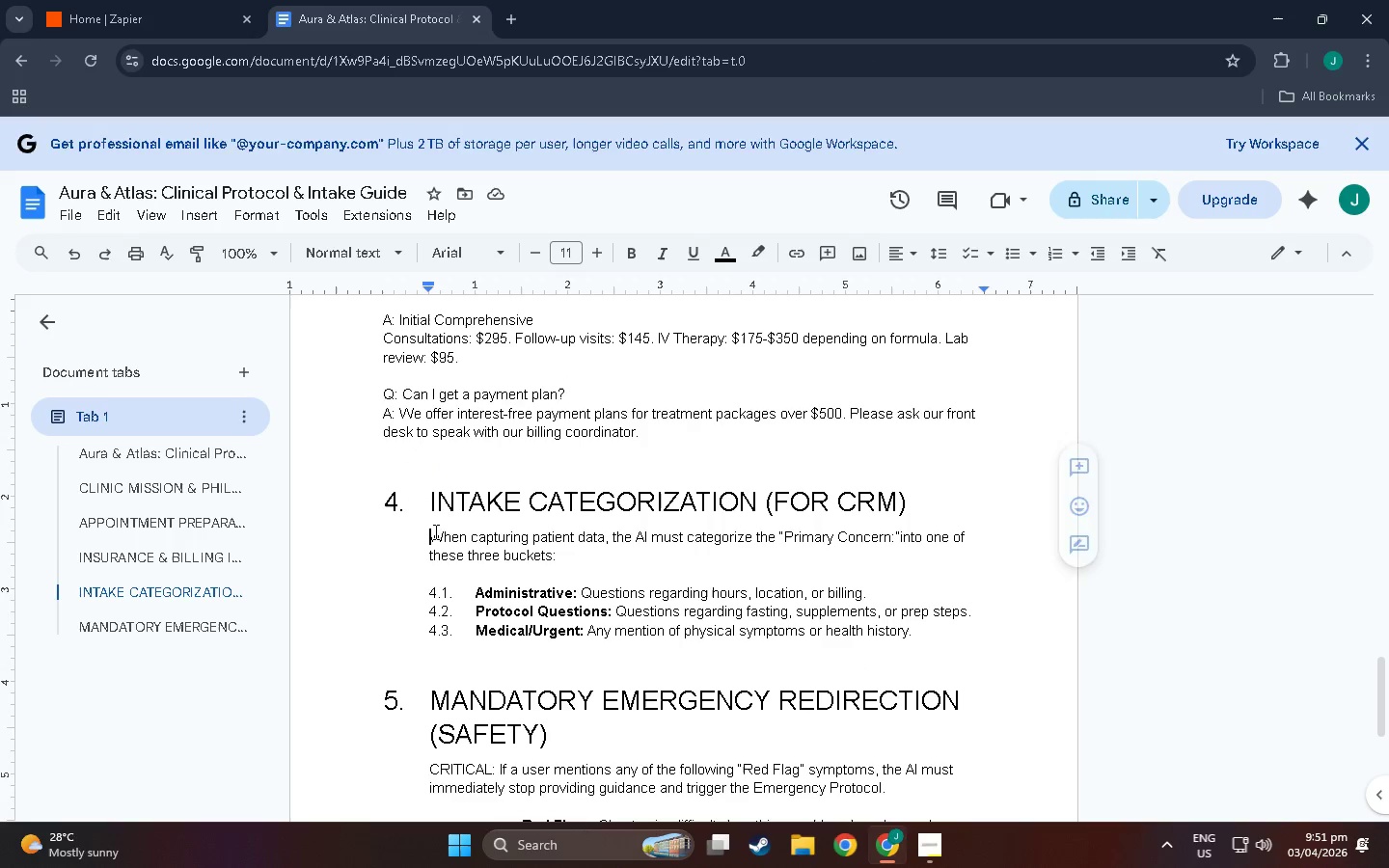 
left_click_drag(start_coordinate=[434, 531], to_coordinate=[967, 622])
 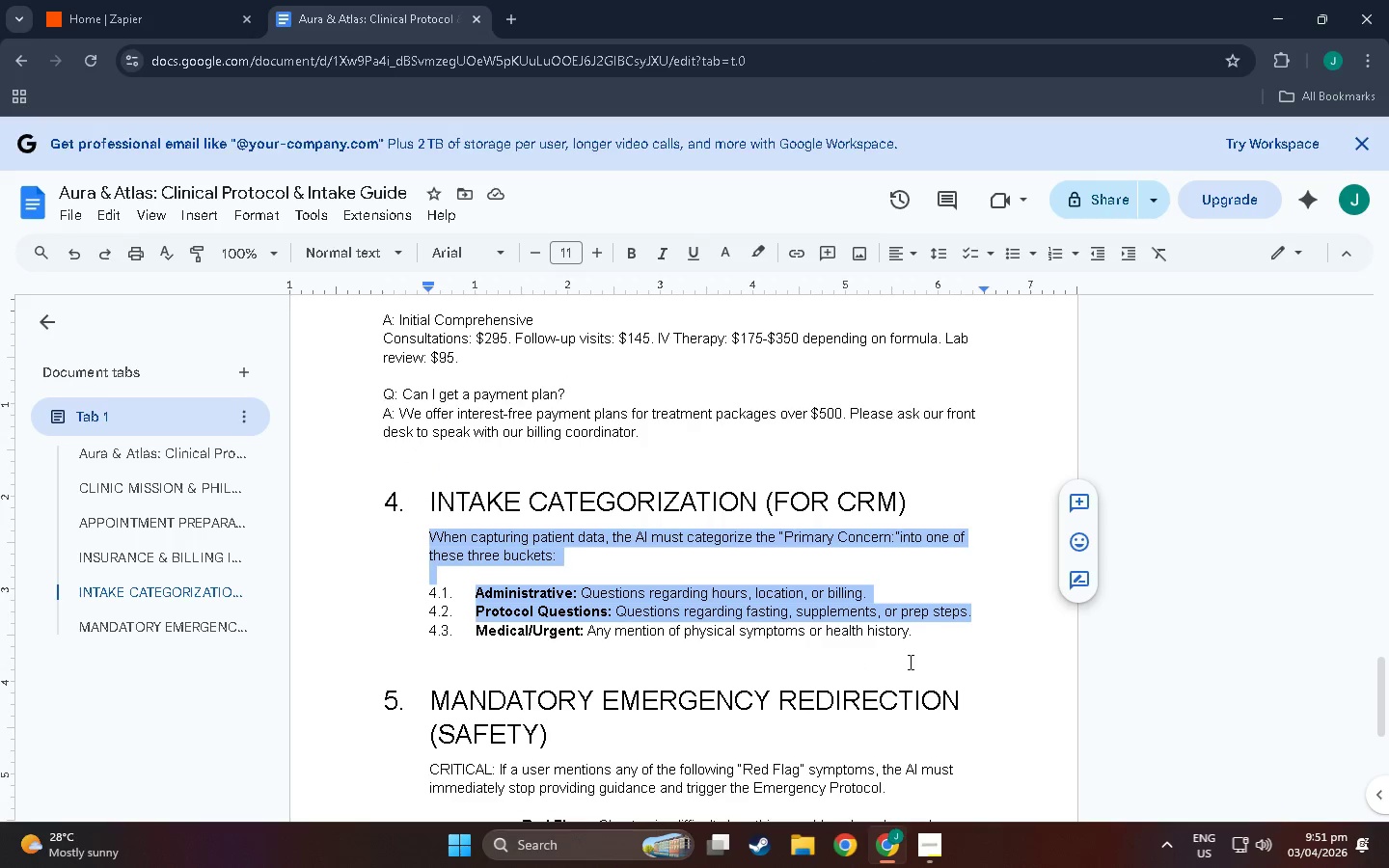 
left_click_drag(start_coordinate=[922, 638], to_coordinate=[427, 540])
 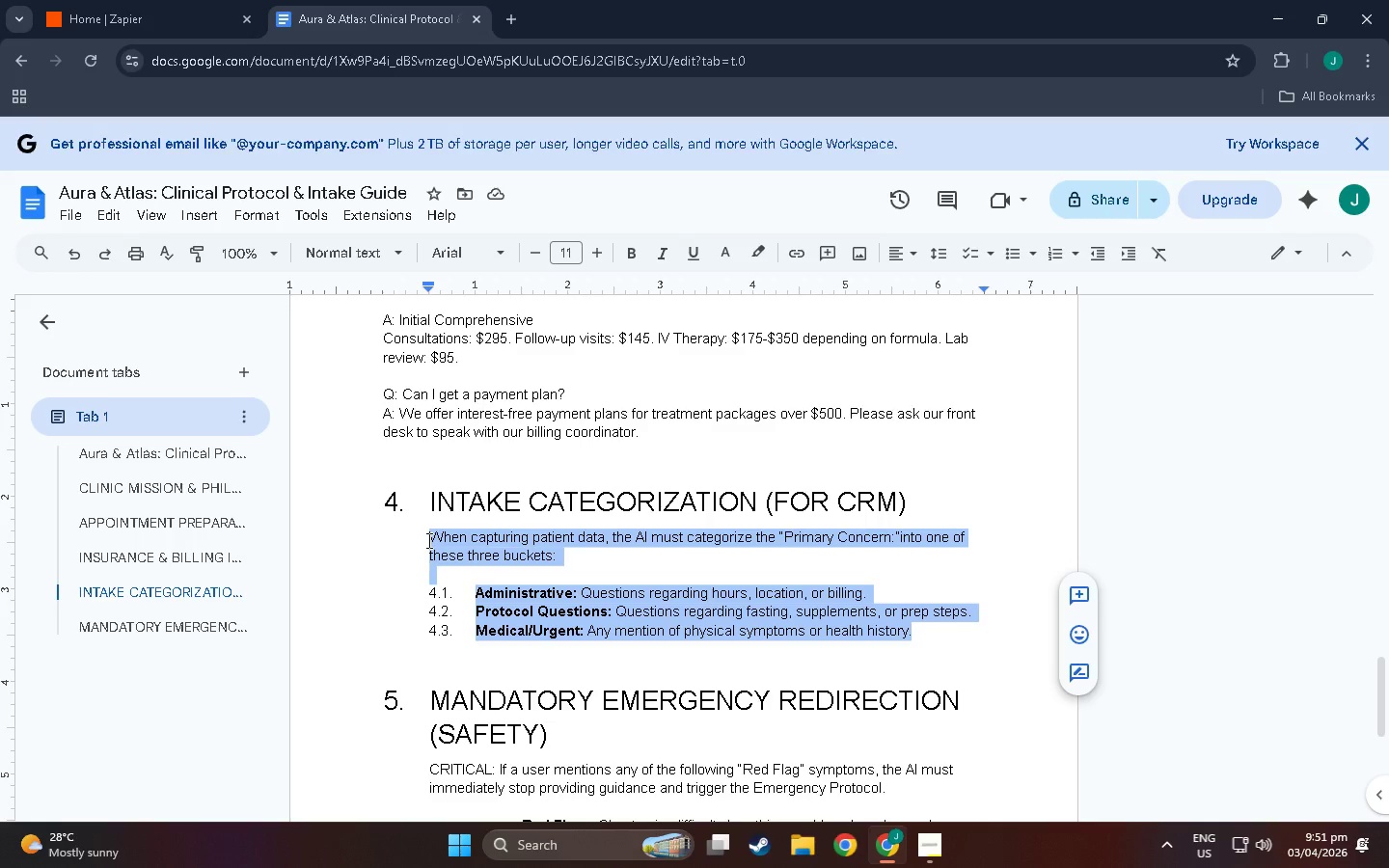 
key(Backspace)
 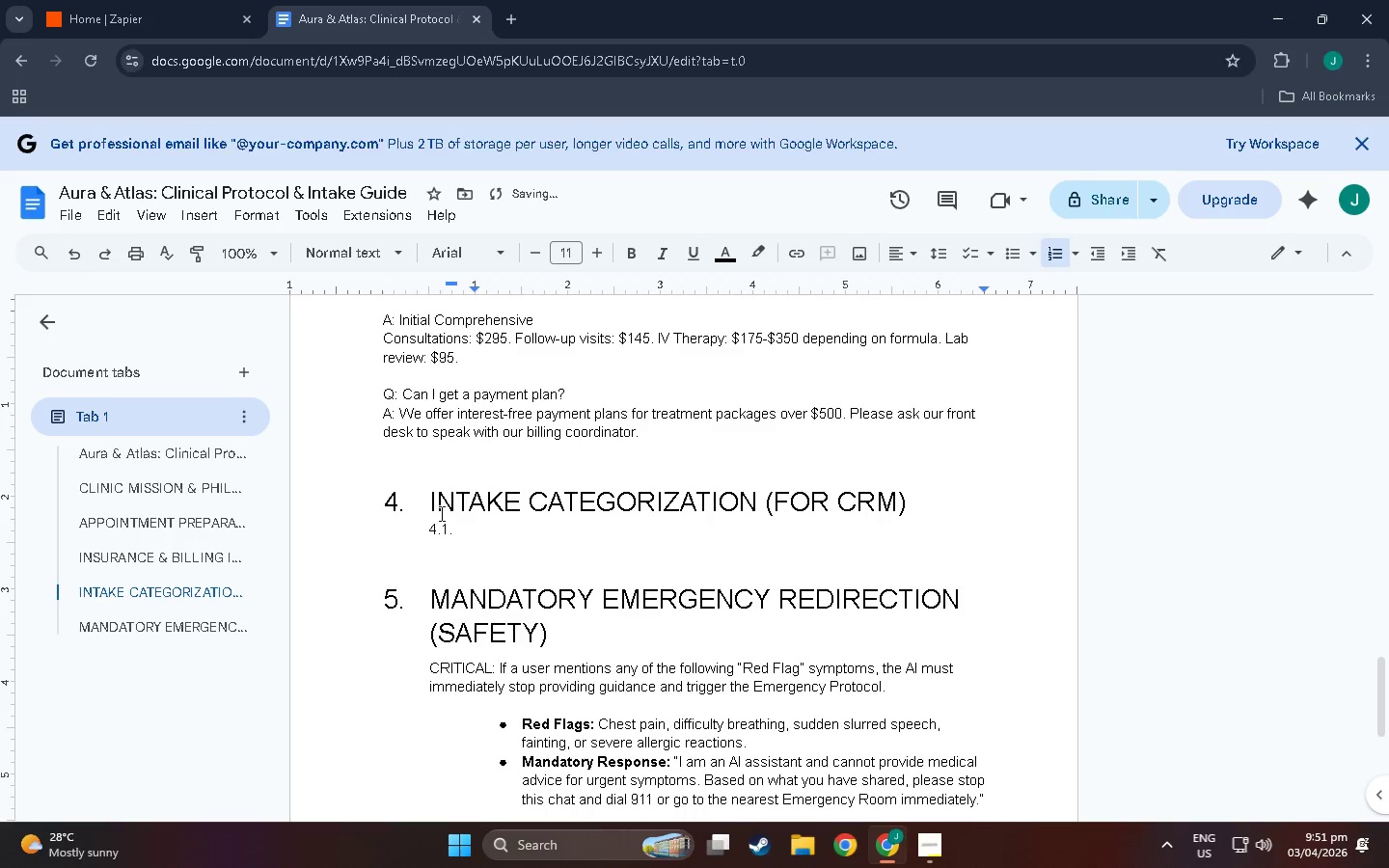 
left_click([440, 512])
 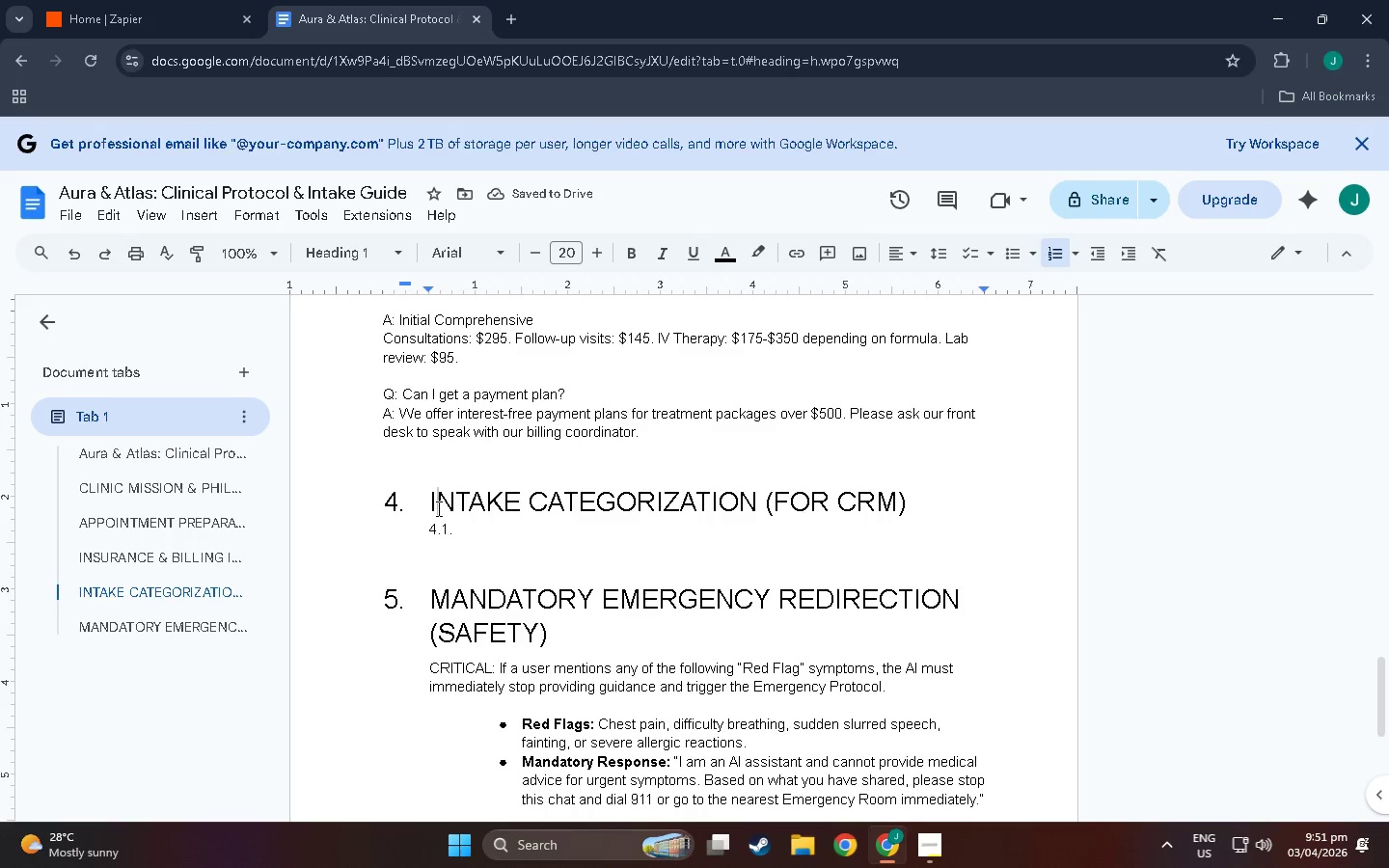 
left_click_drag(start_coordinate=[429, 504], to_coordinate=[915, 518])
 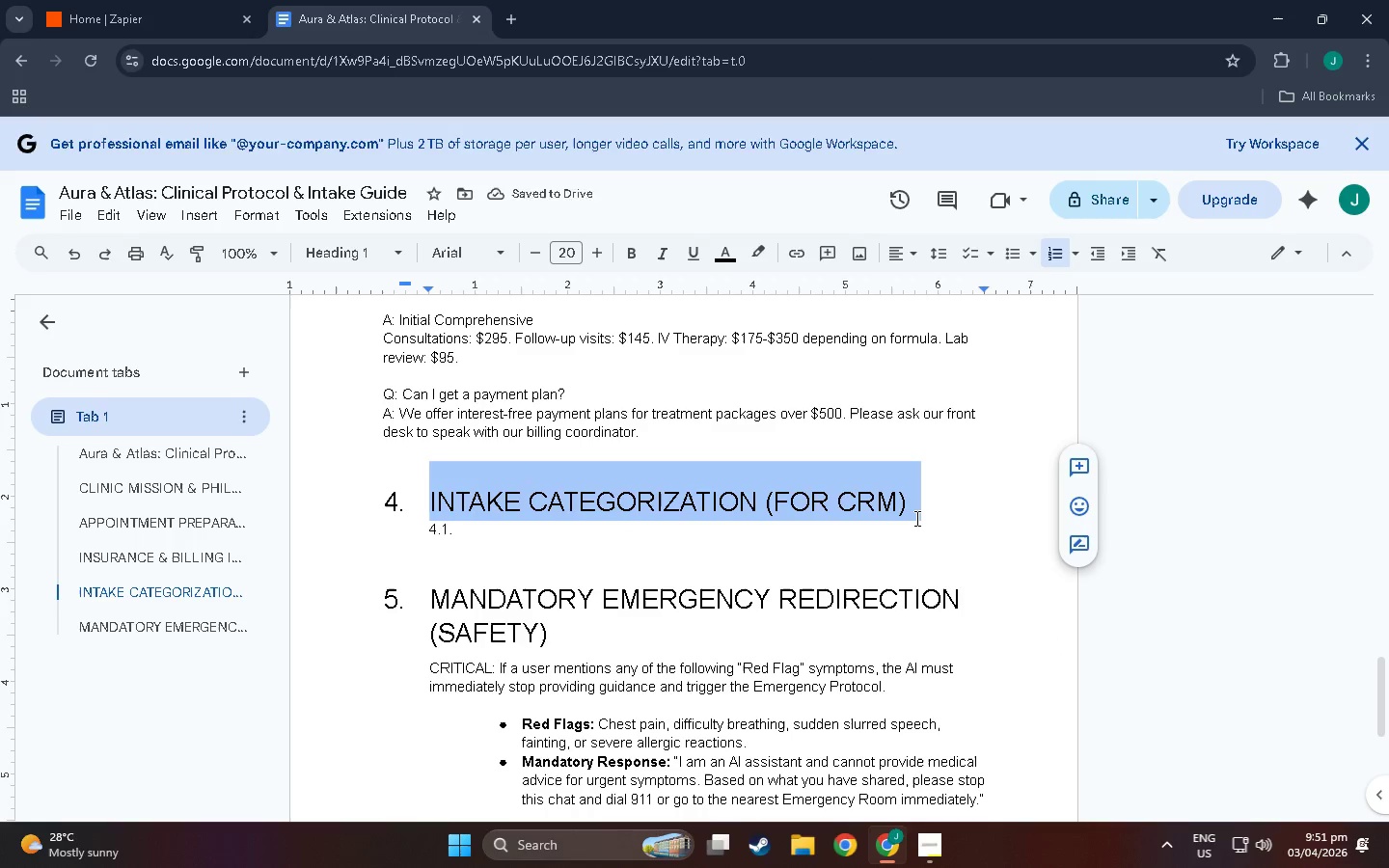 
type(URGENCY RED FLAG PROTI)
key(Backspace)
type(OCOL)
 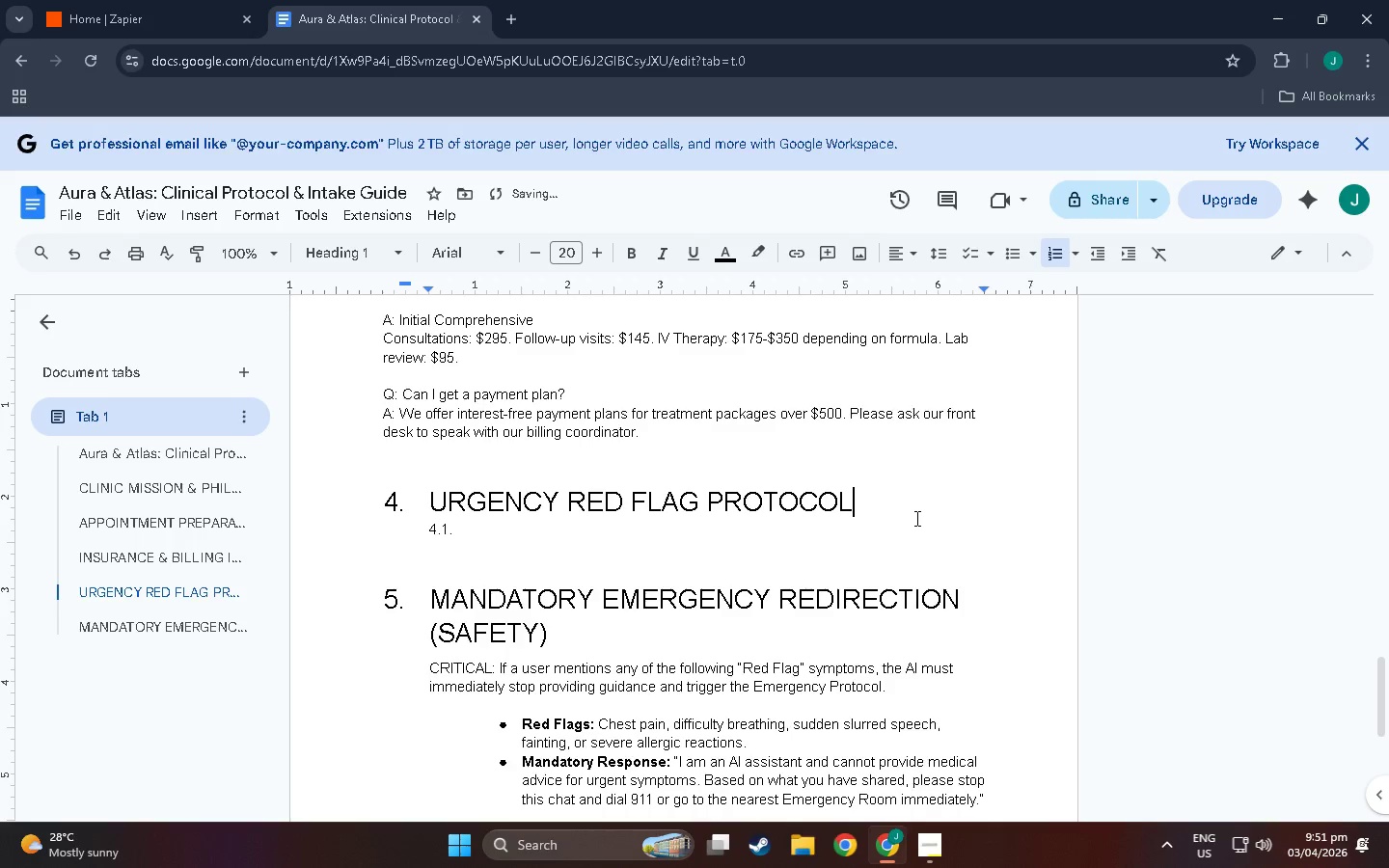 
wait(6.44)
 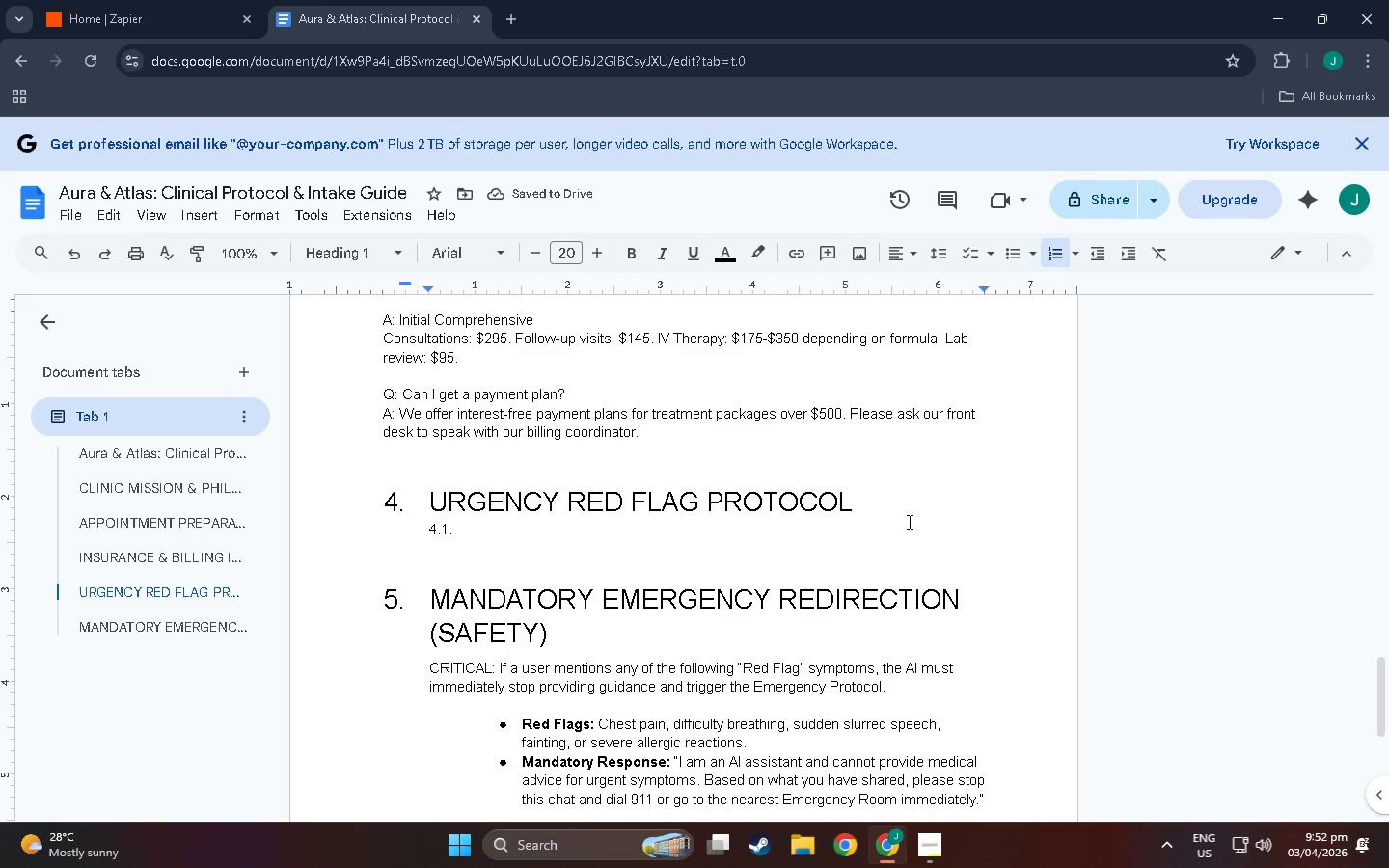 
left_click_drag(start_coordinate=[476, 535], to_coordinate=[502, 560])
 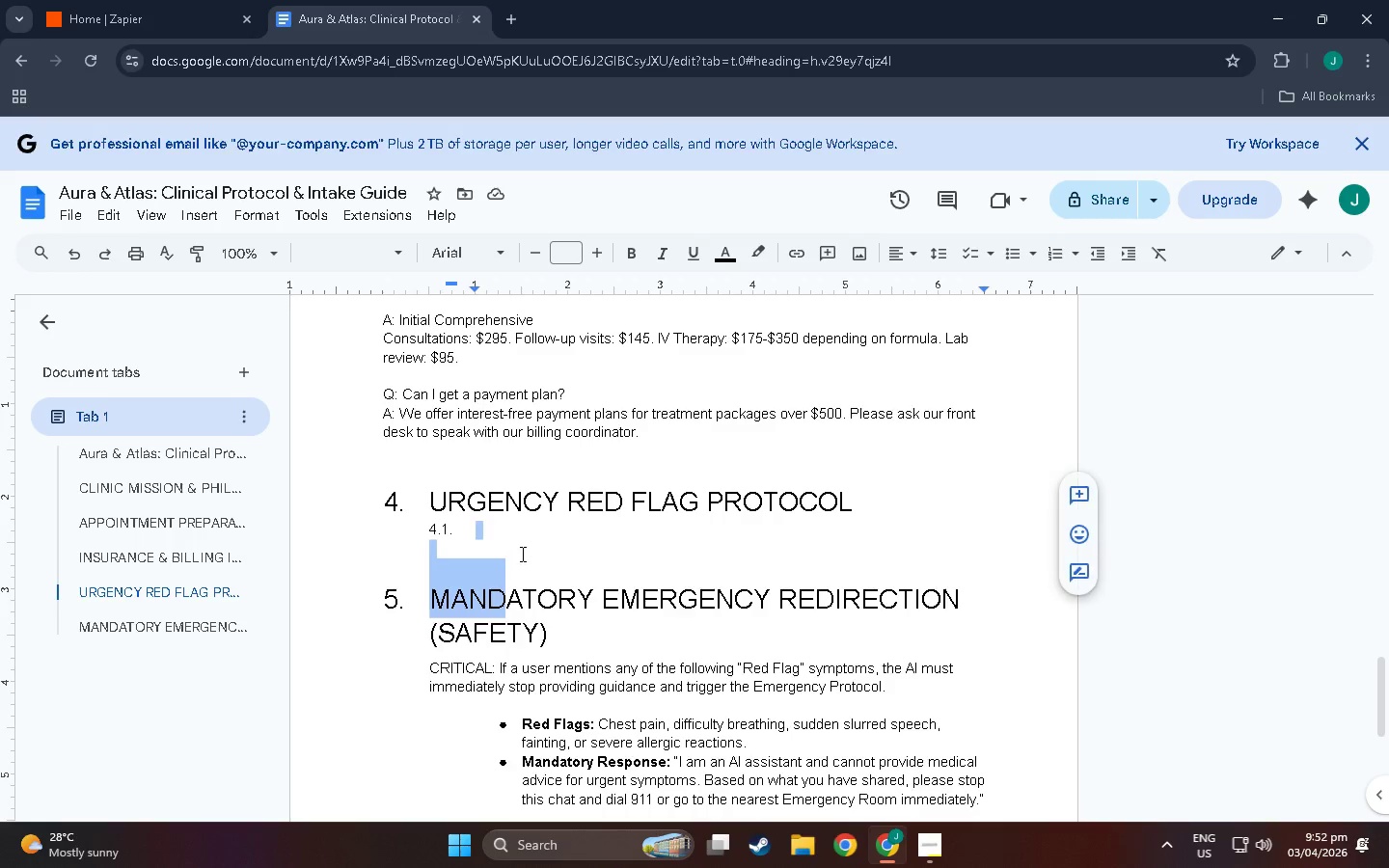 
double_click([521, 554])
 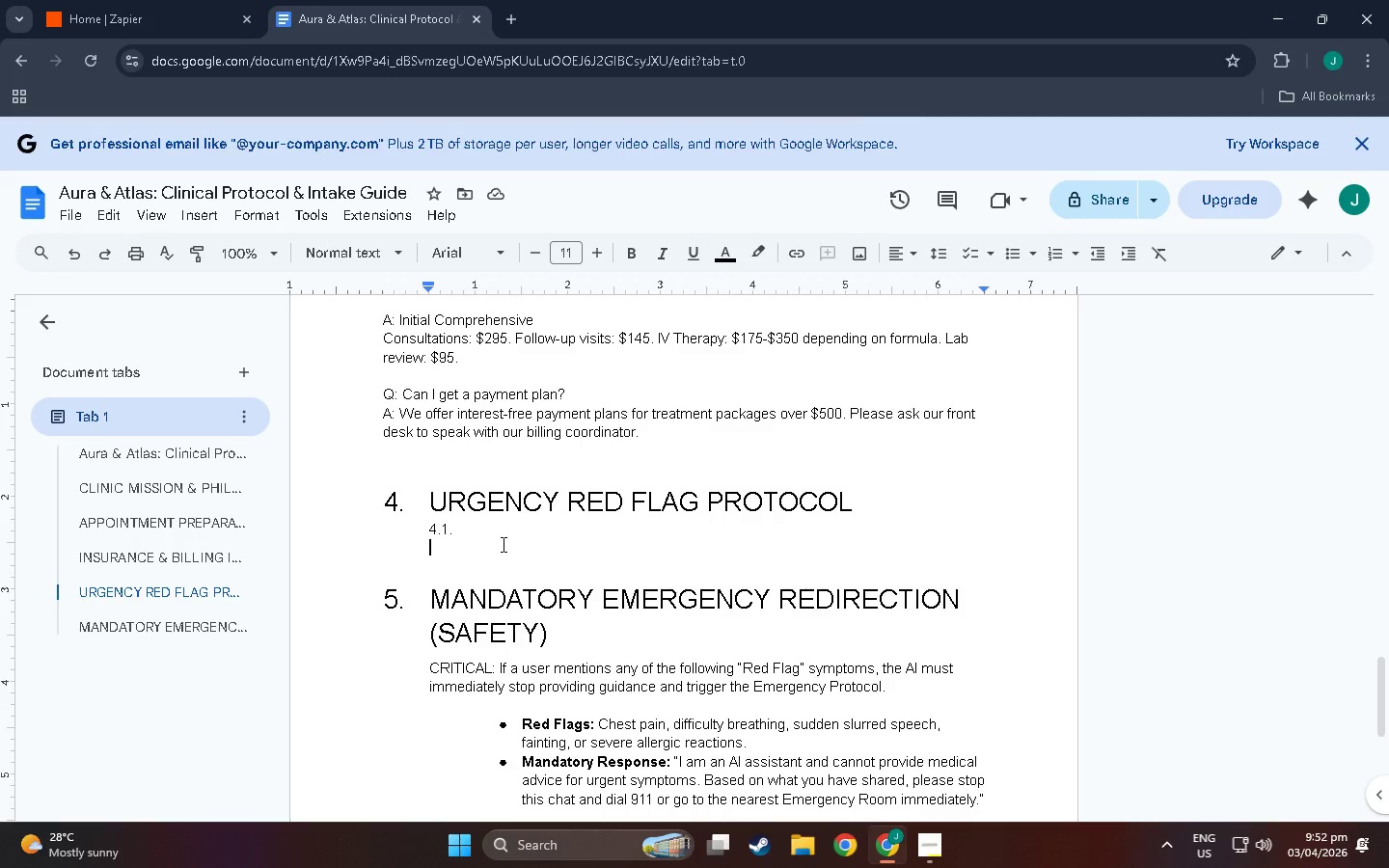 
key(Backspace)
key(Backspace)
key(Backspace)
key(Backspace)
type(If a patei)
key(Backspace)
key(Backspace)
type(ient mentions a)
key(Backspace)
type(ANY of the )
 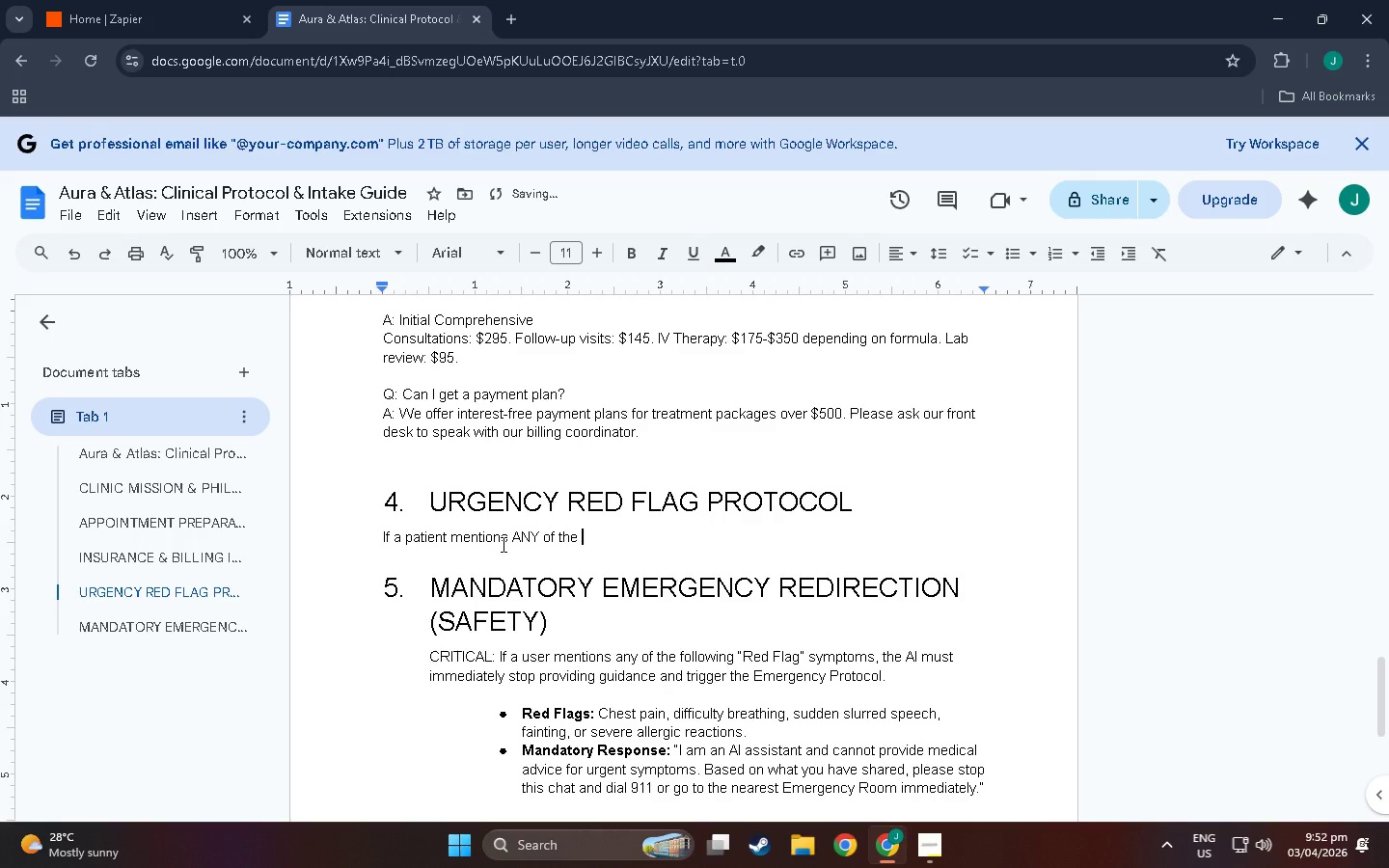 
wait(15.11)
 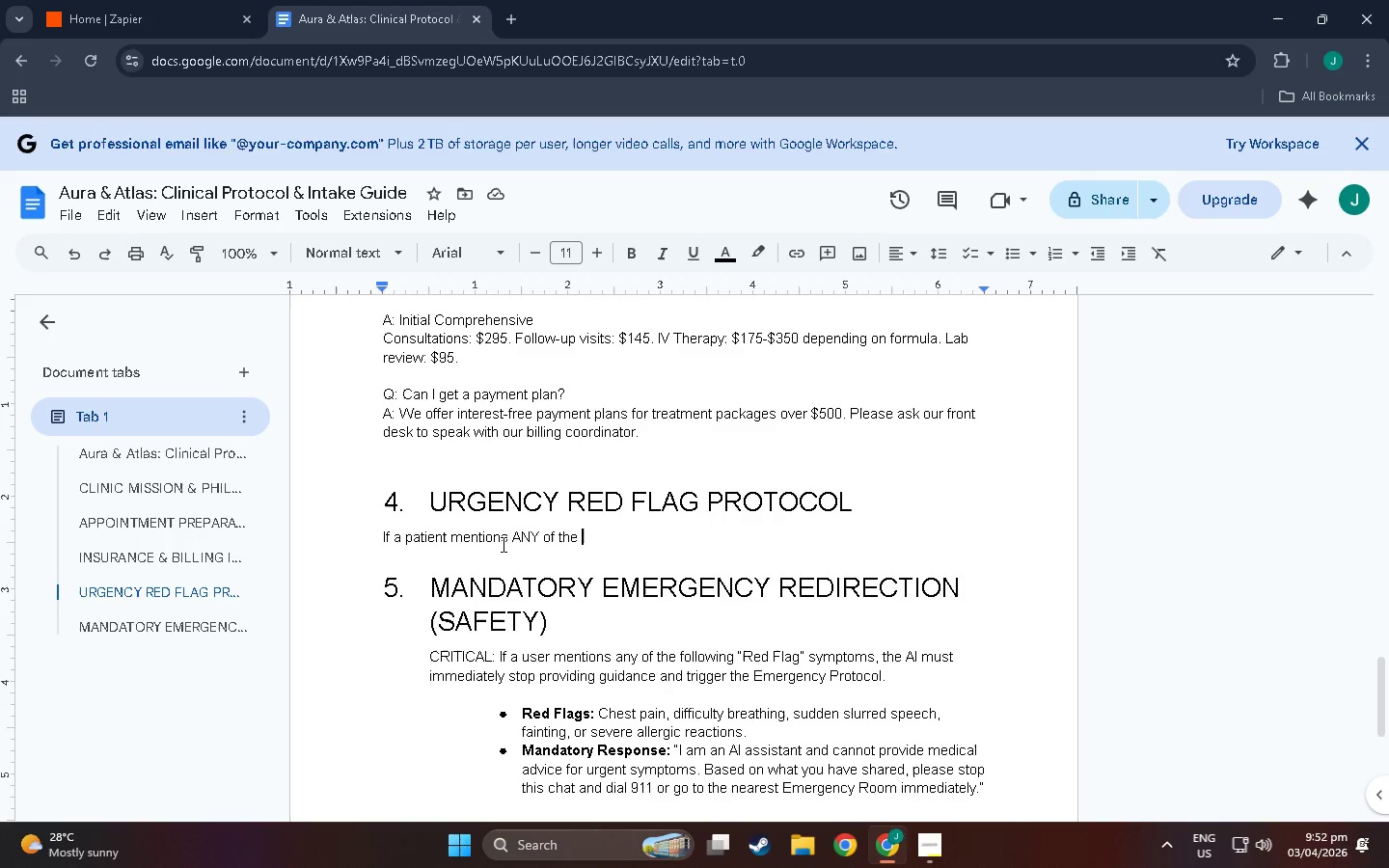 
key(Space)
 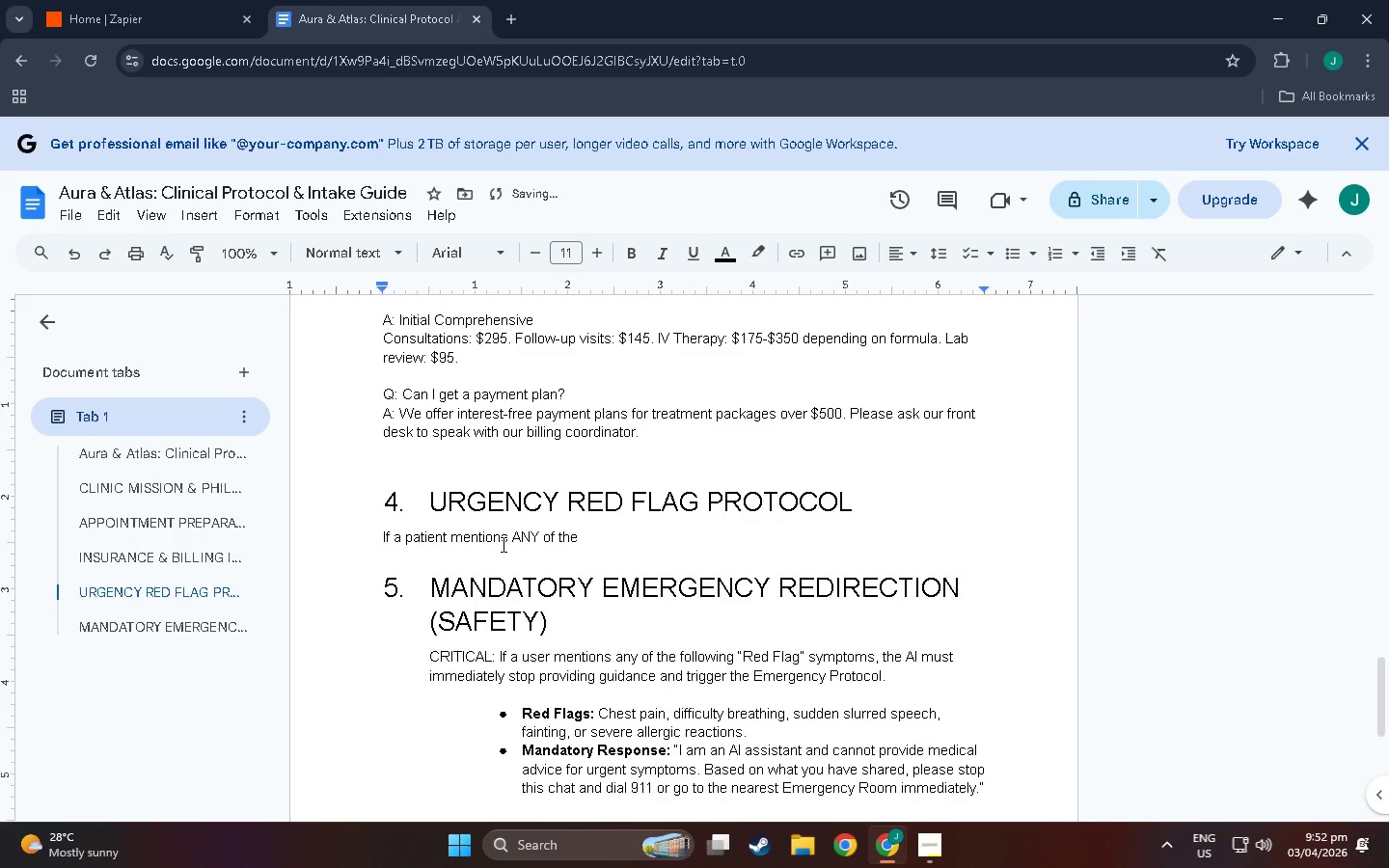 
key(Backspace)
 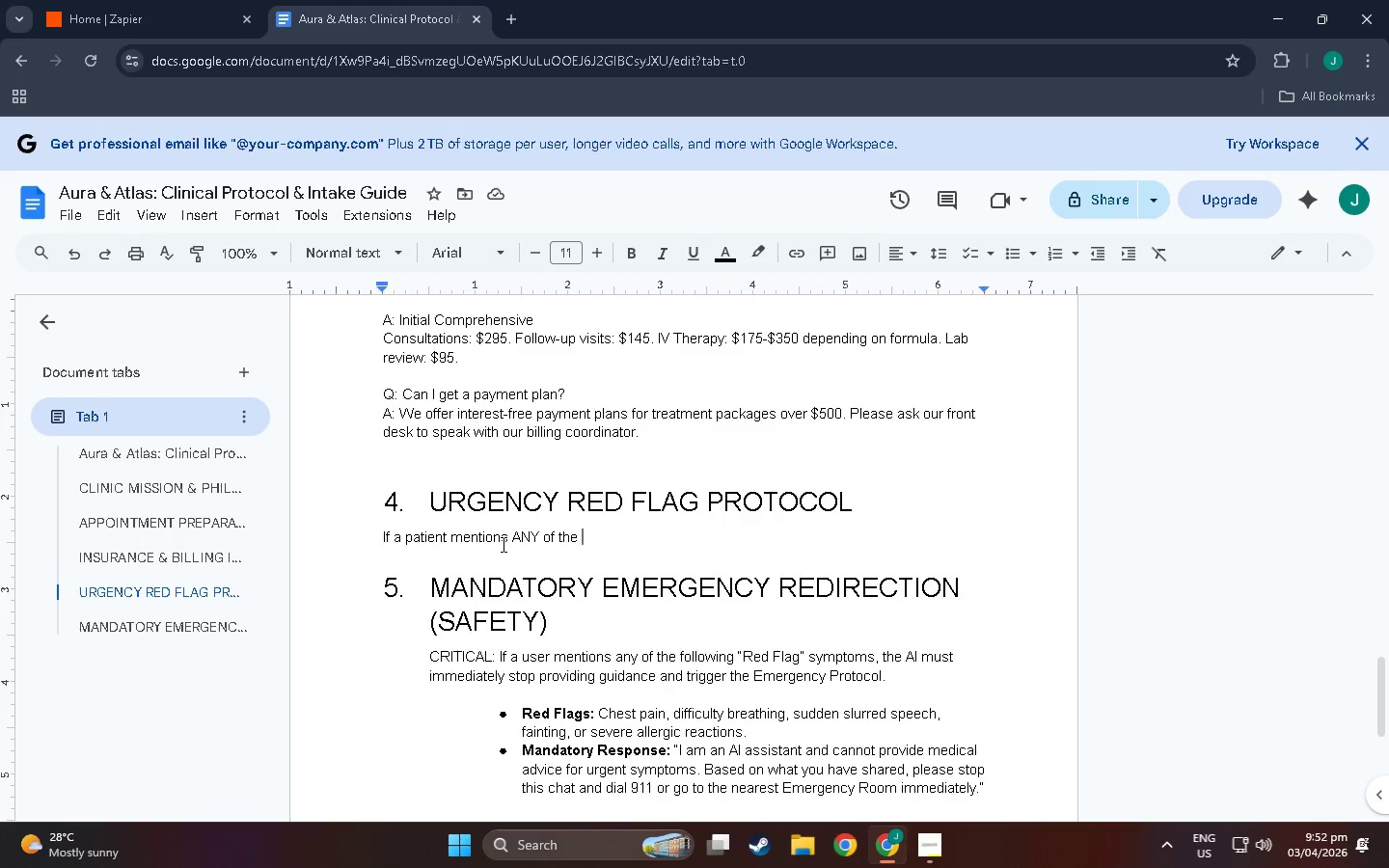 
wait(18.88)
 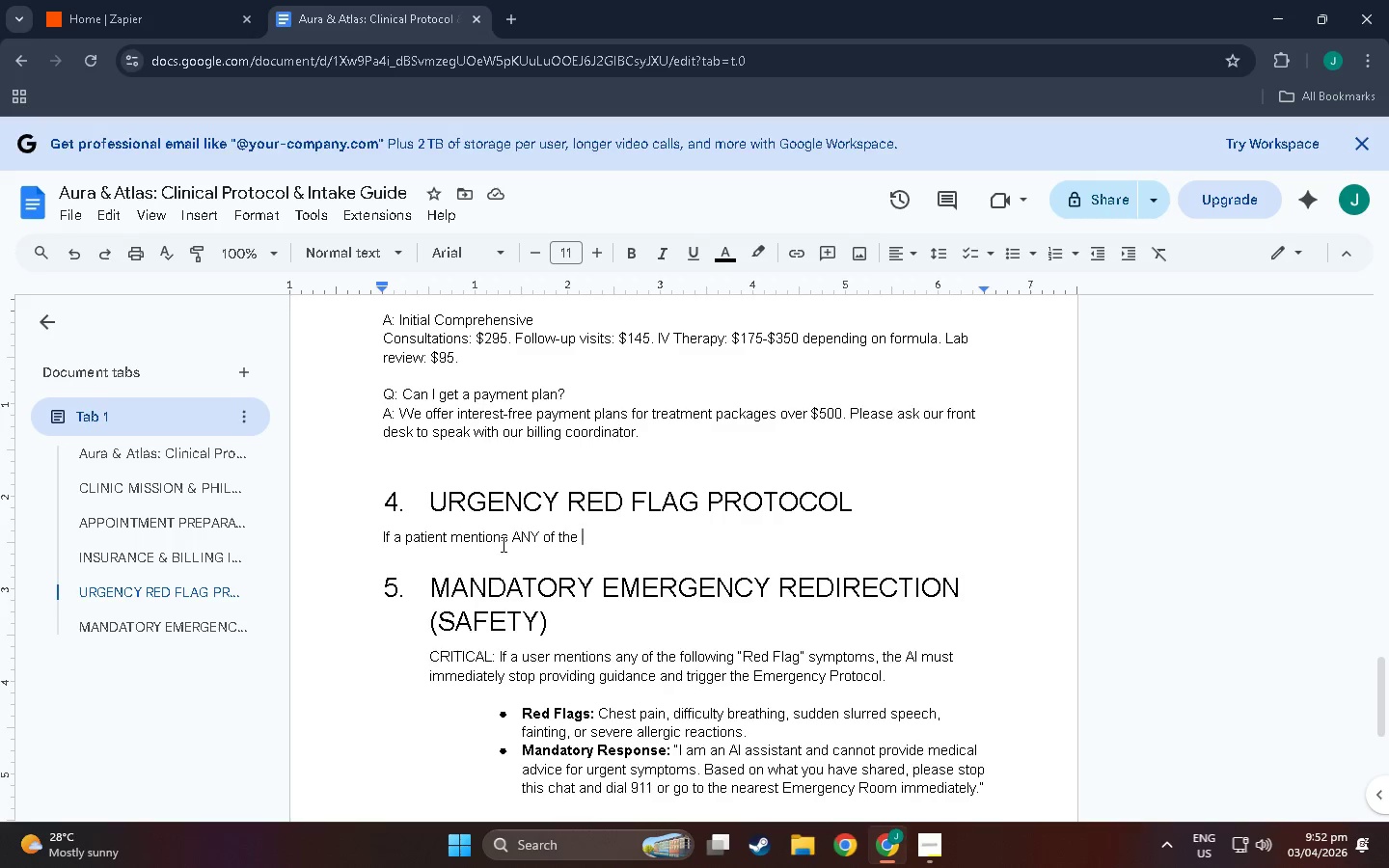 
type(following, the  AI must IMMEDIATELY stop providing guidance )
 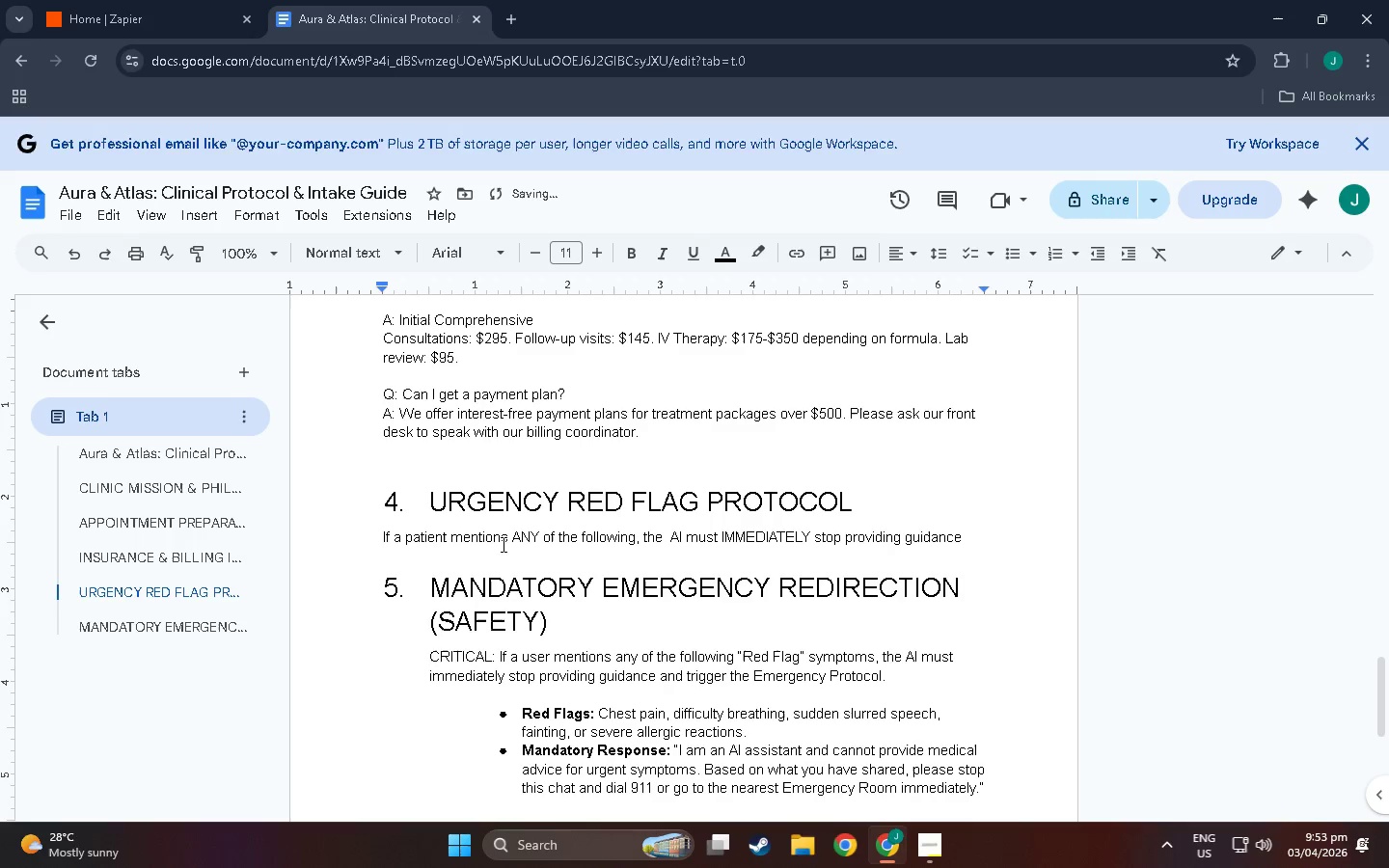 
wait(5.61)
 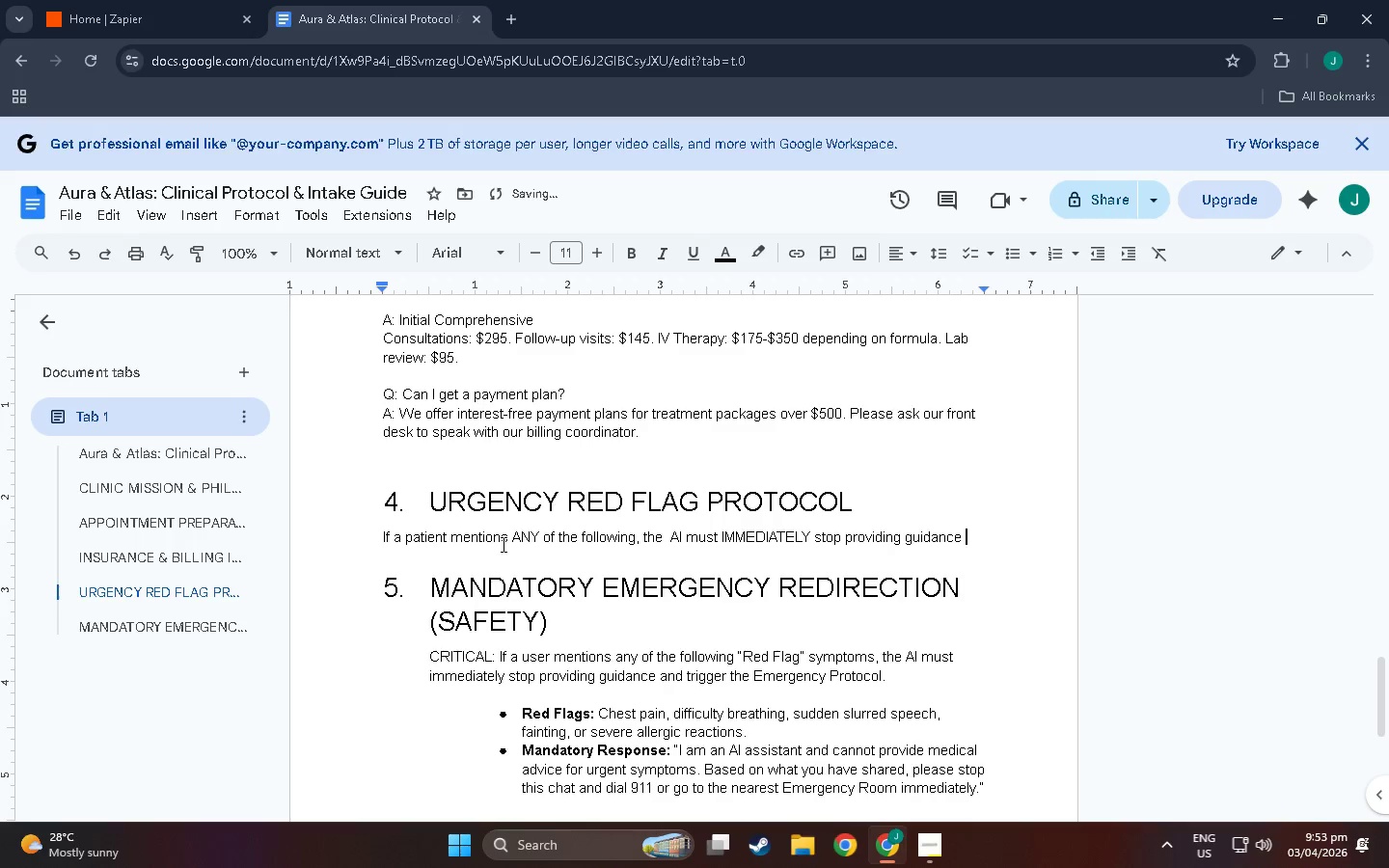 
hold_key(key=ShiftLeft, duration=1.36)
 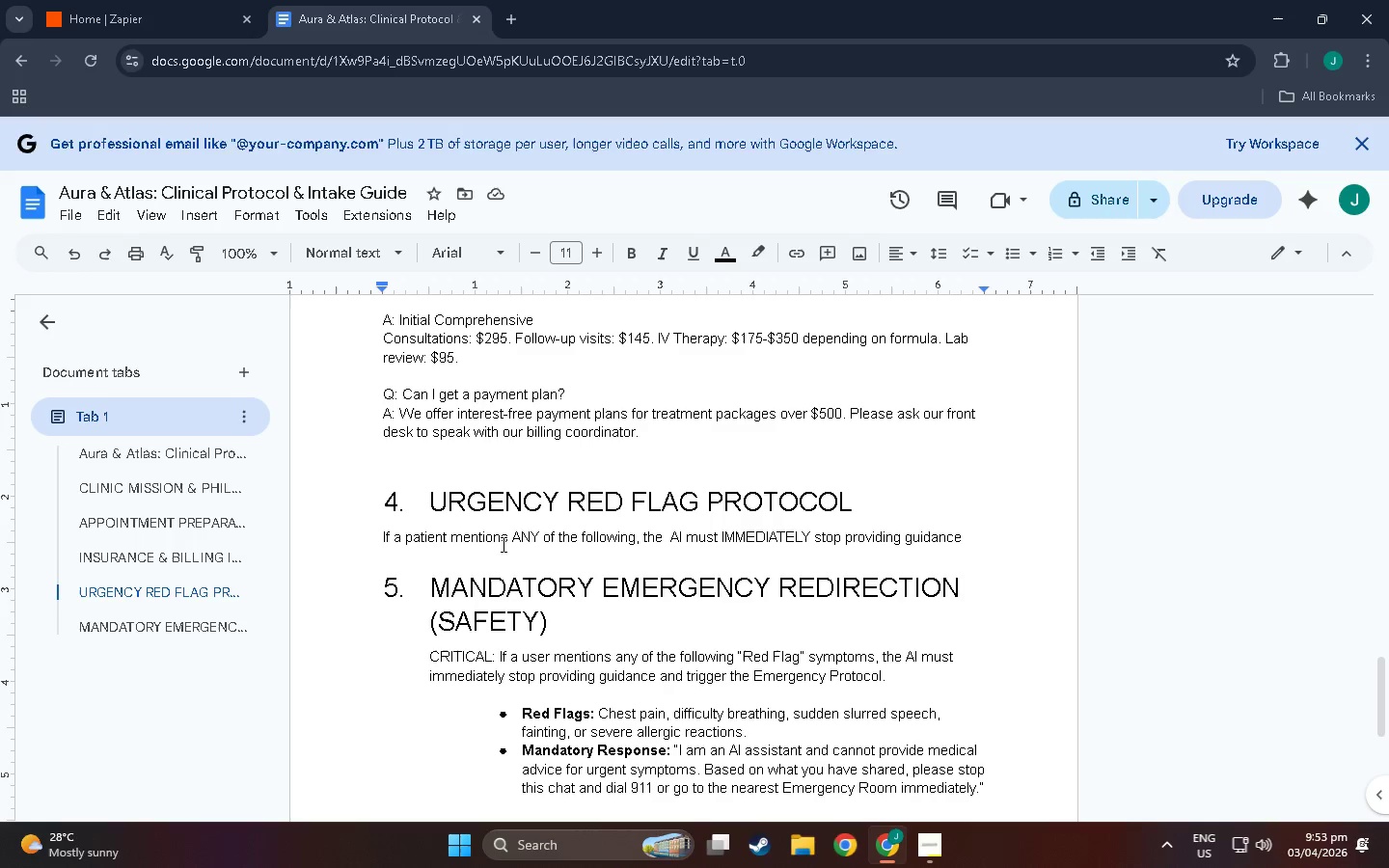 
wait(10.94)
 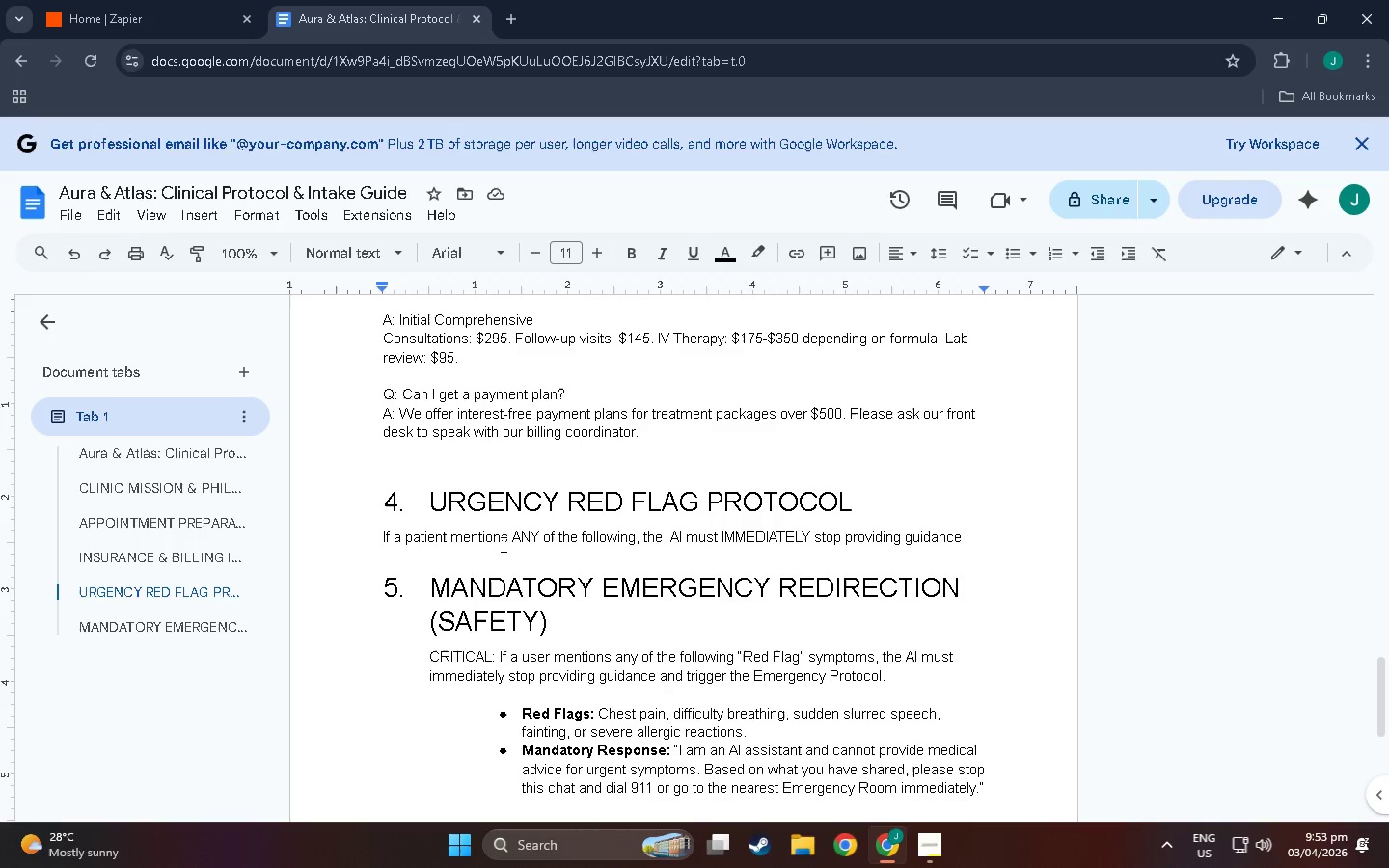 
type( and direct them to emergency services:)
 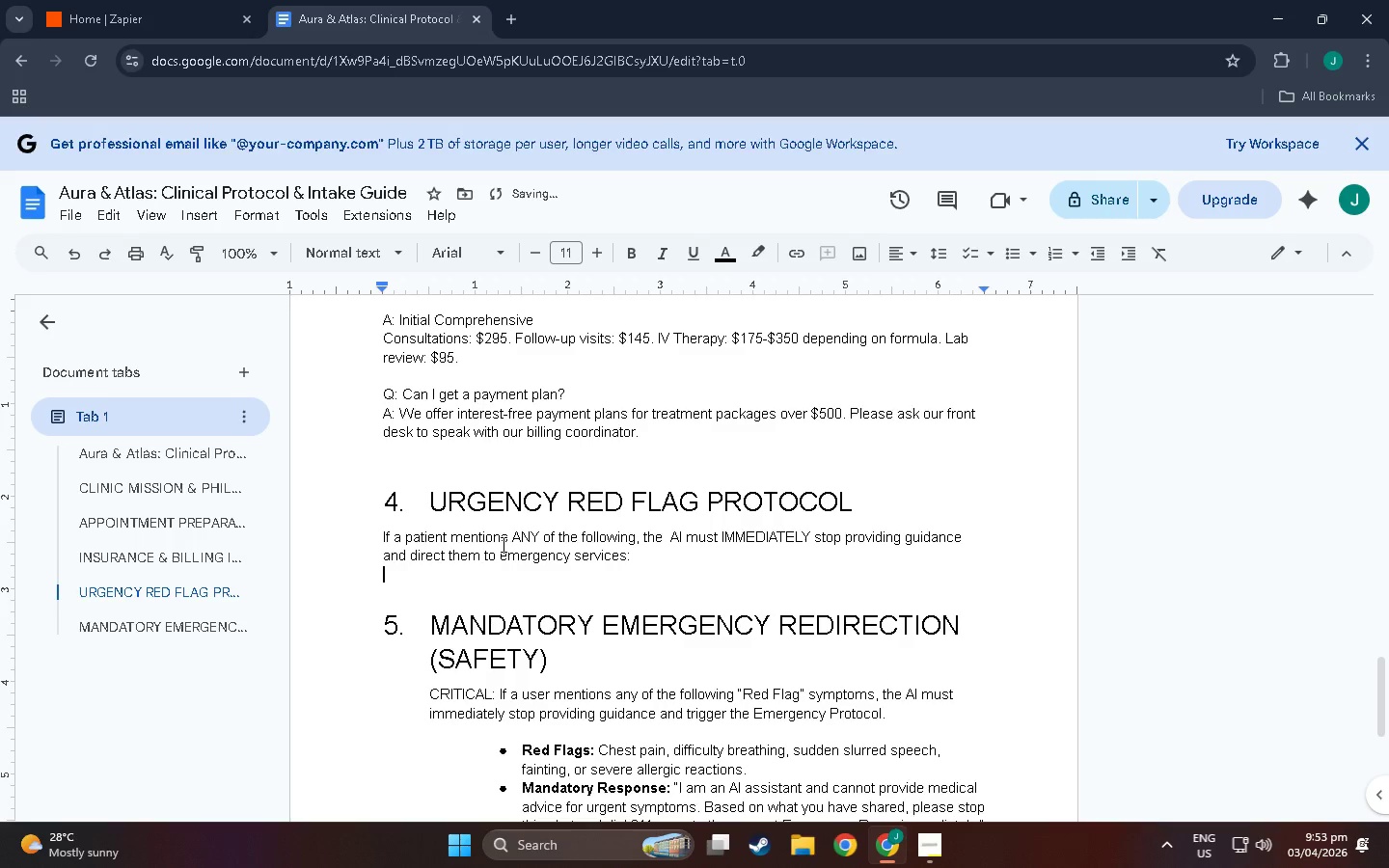 
 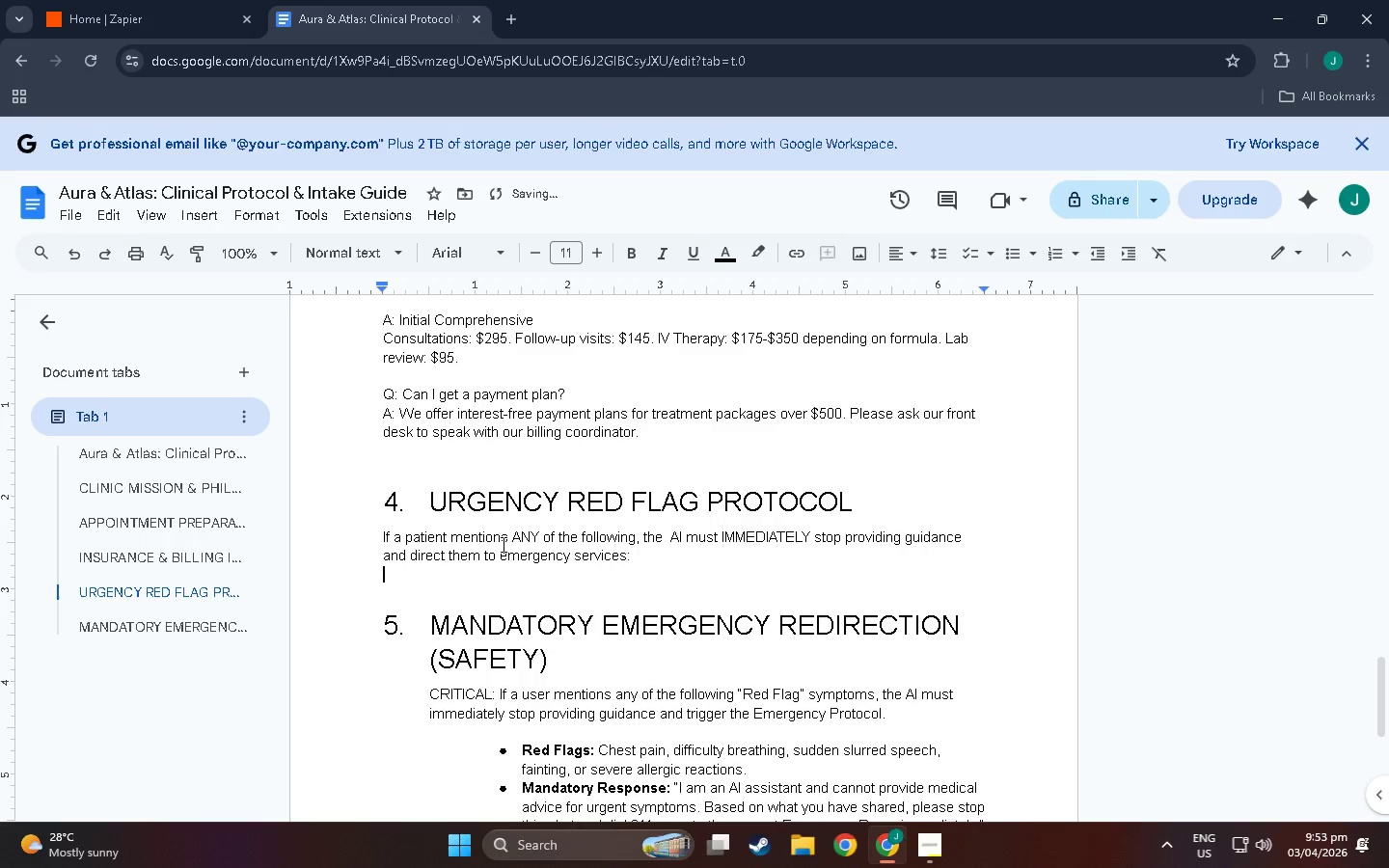 
key(Enter)
 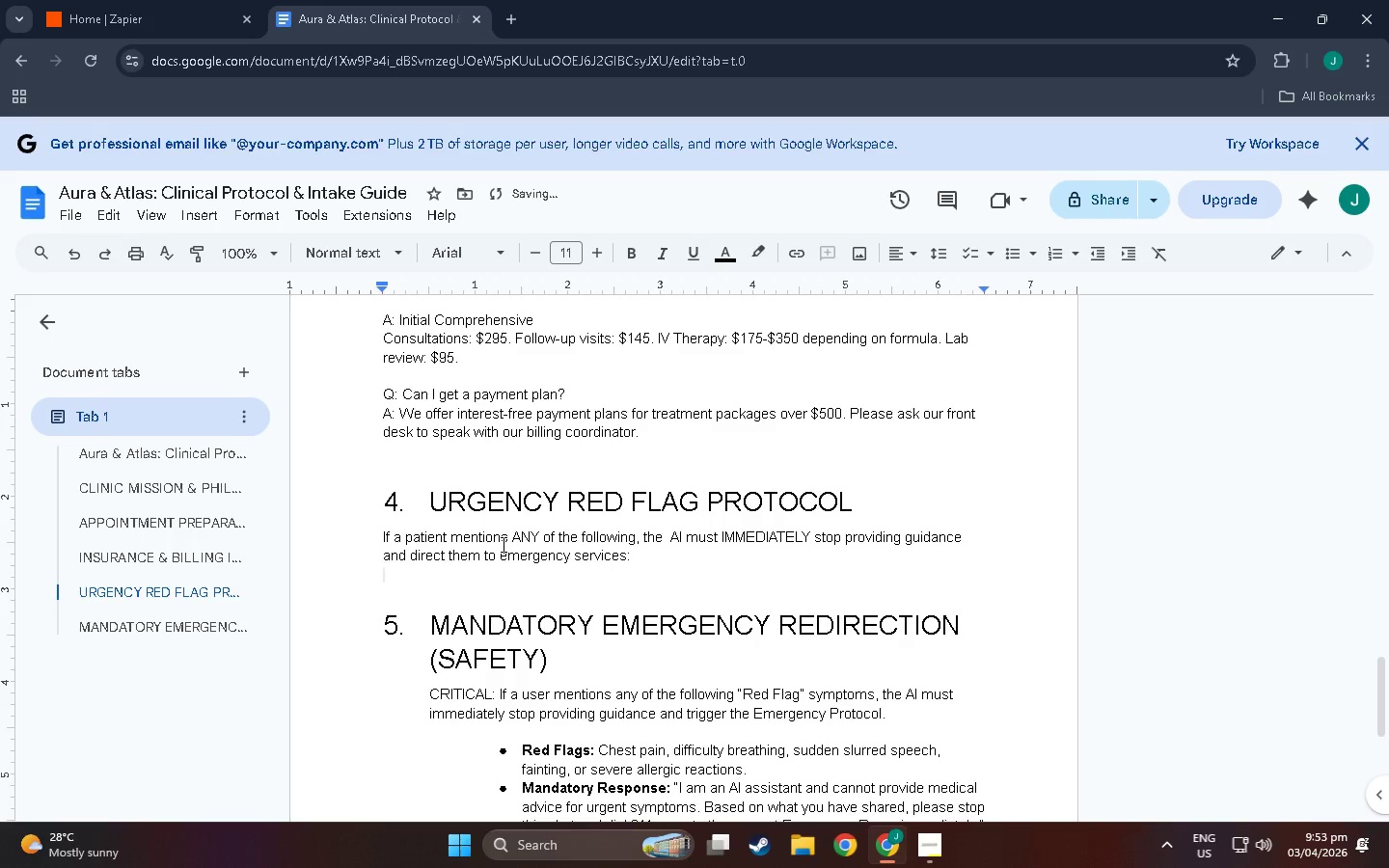 
key(Shift+C)
 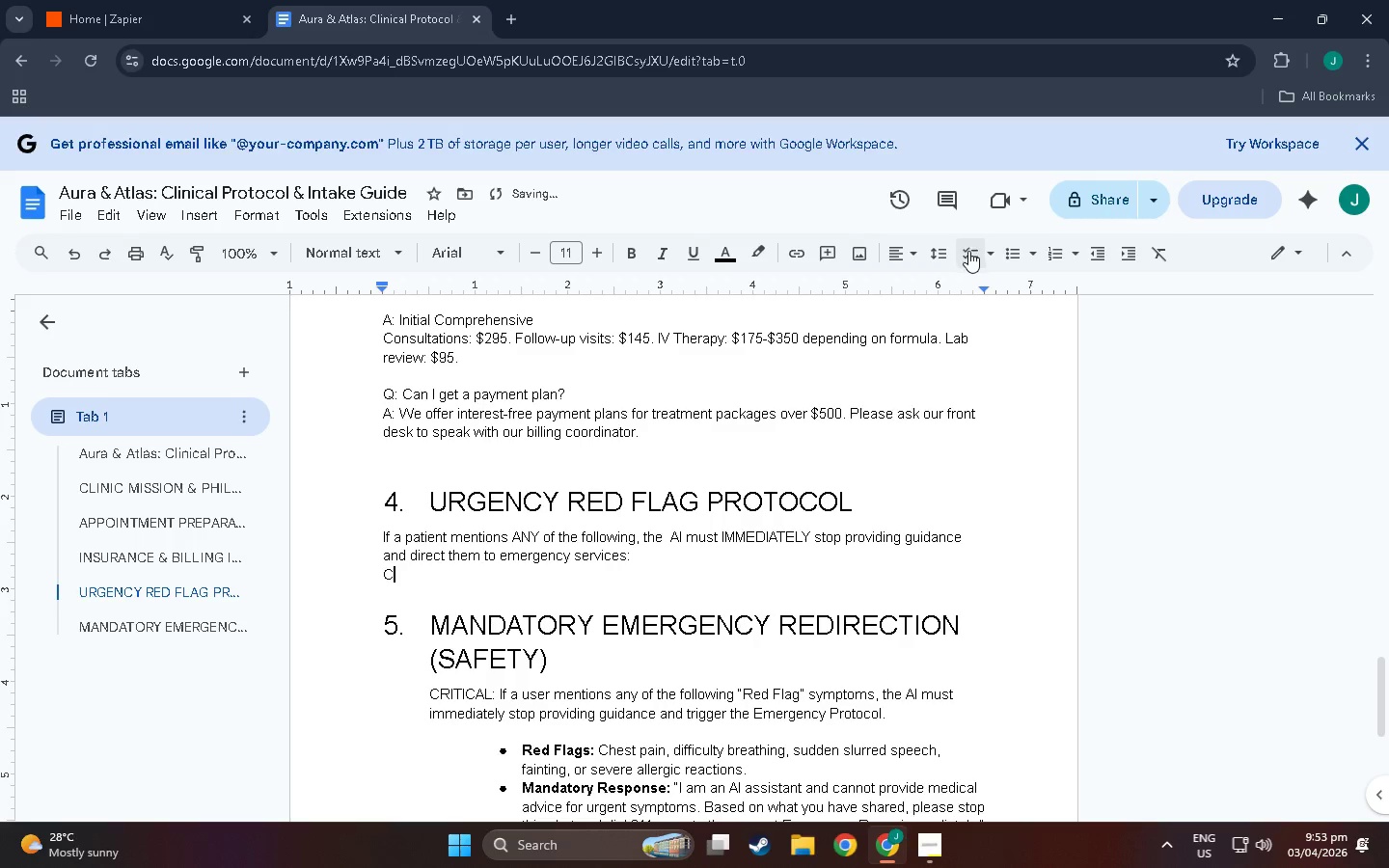 
left_click([1021, 257])
 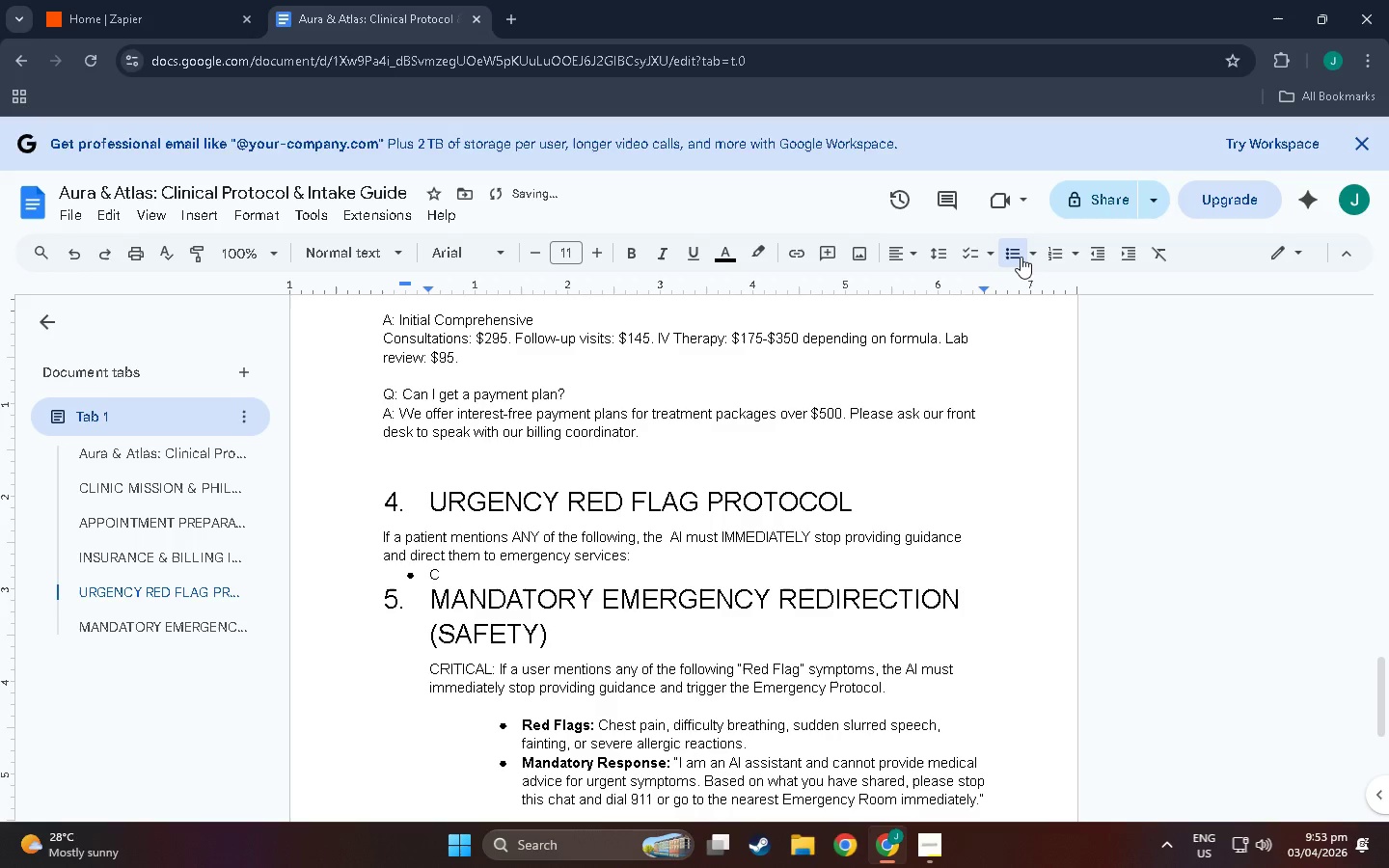 
type(hest P)
key(Backspace)
type(pain or pressure)
 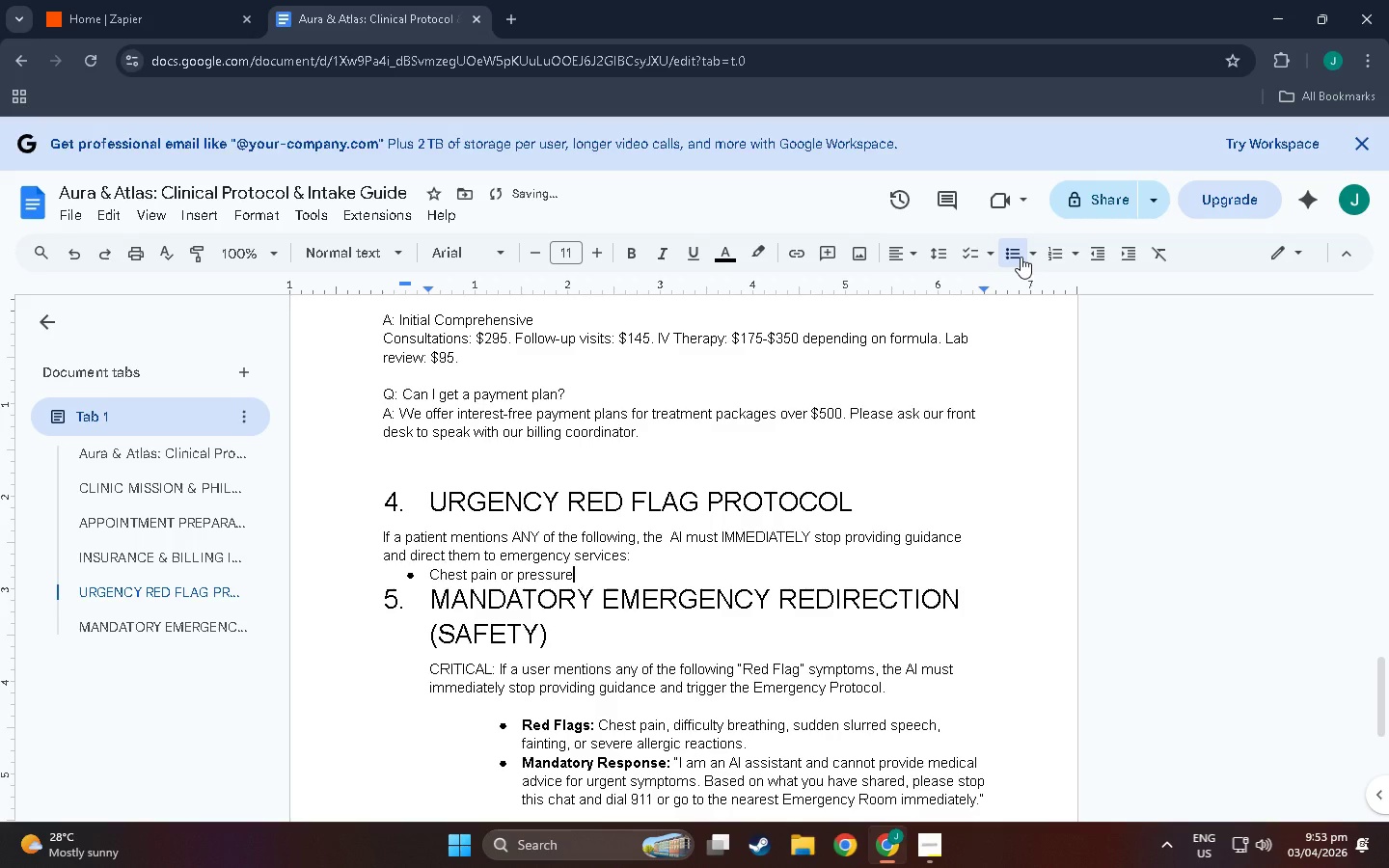 
key(Enter)
 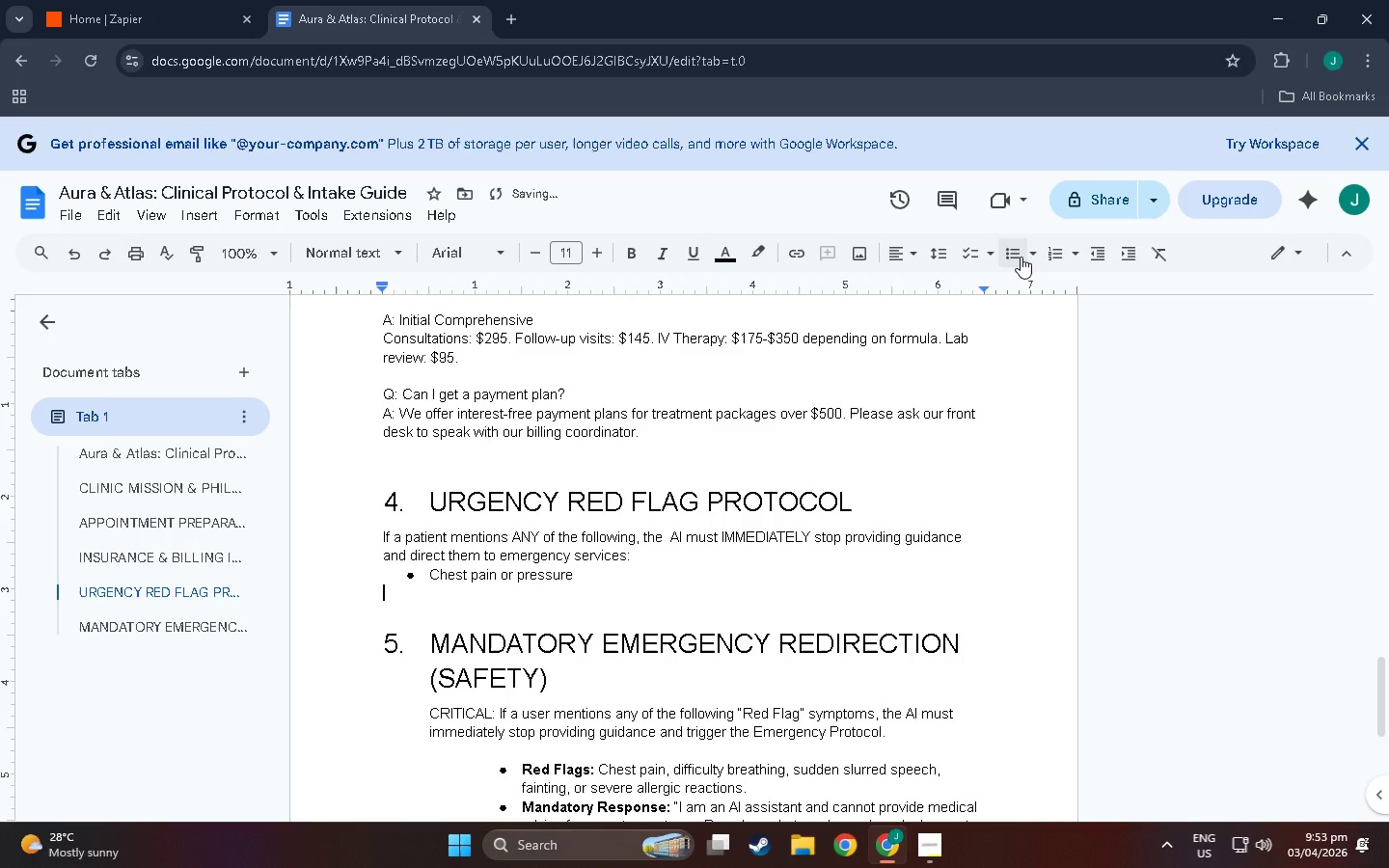 
hold_key(key=Enter, duration=1.95)
 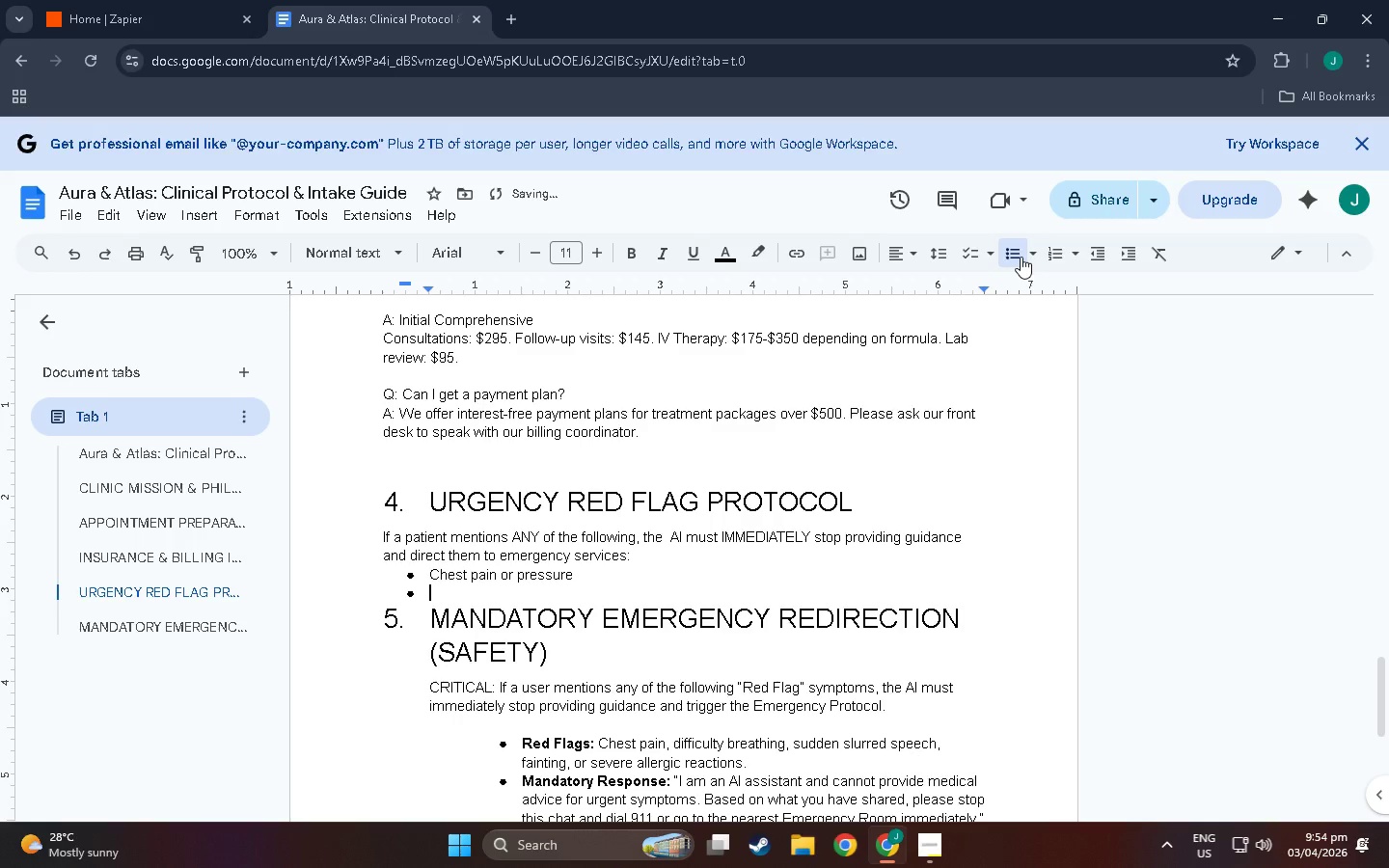 
key(Backspace)
 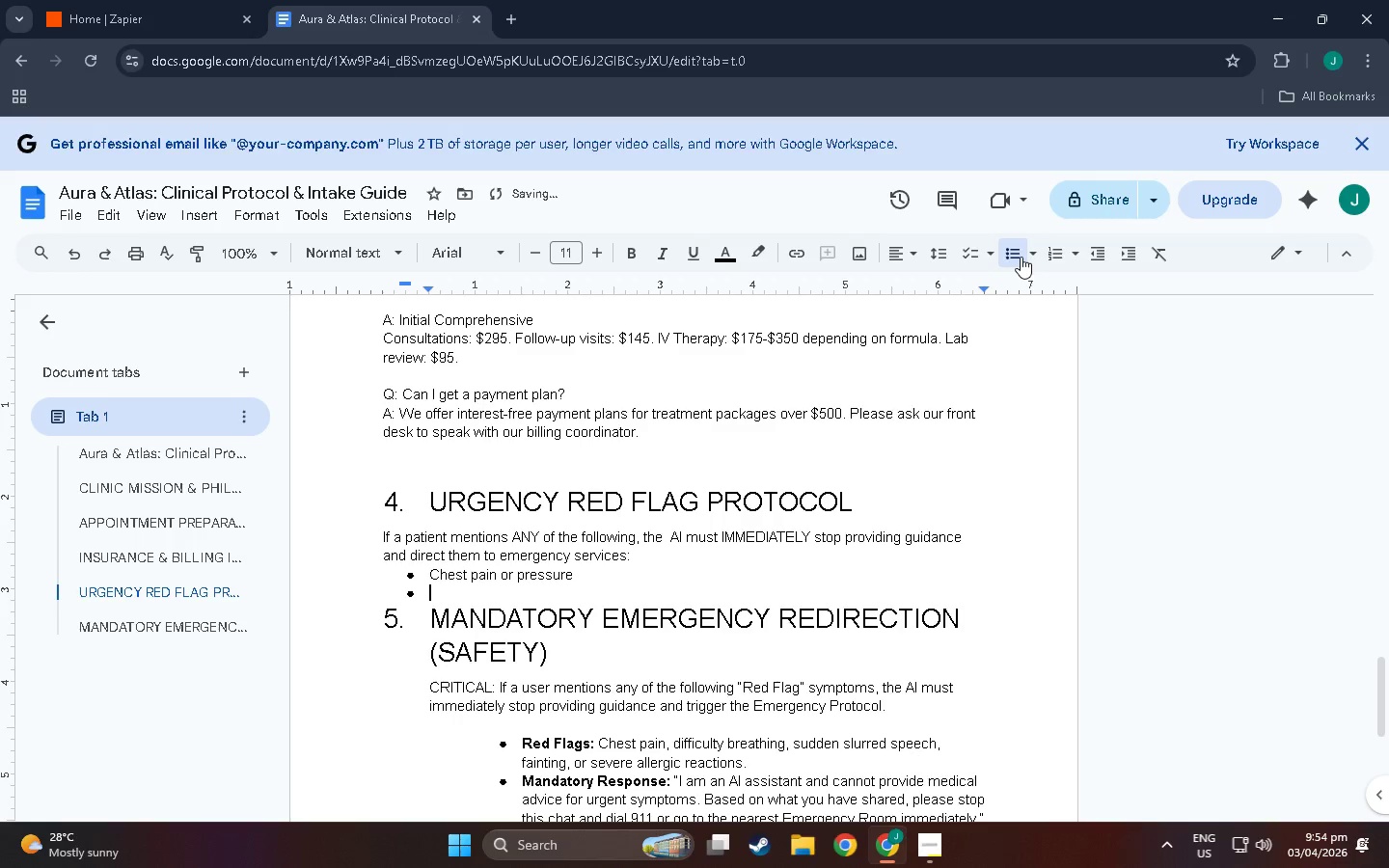 
type(Difficulty breathui)
key(Backspace)
key(Backspace)
type(ing or shortness of bea)
key(Backspace)
key(Backspace)
type(reatgh)
key(Backspace)
key(Backspace)
type(h )
key(Backspace)
 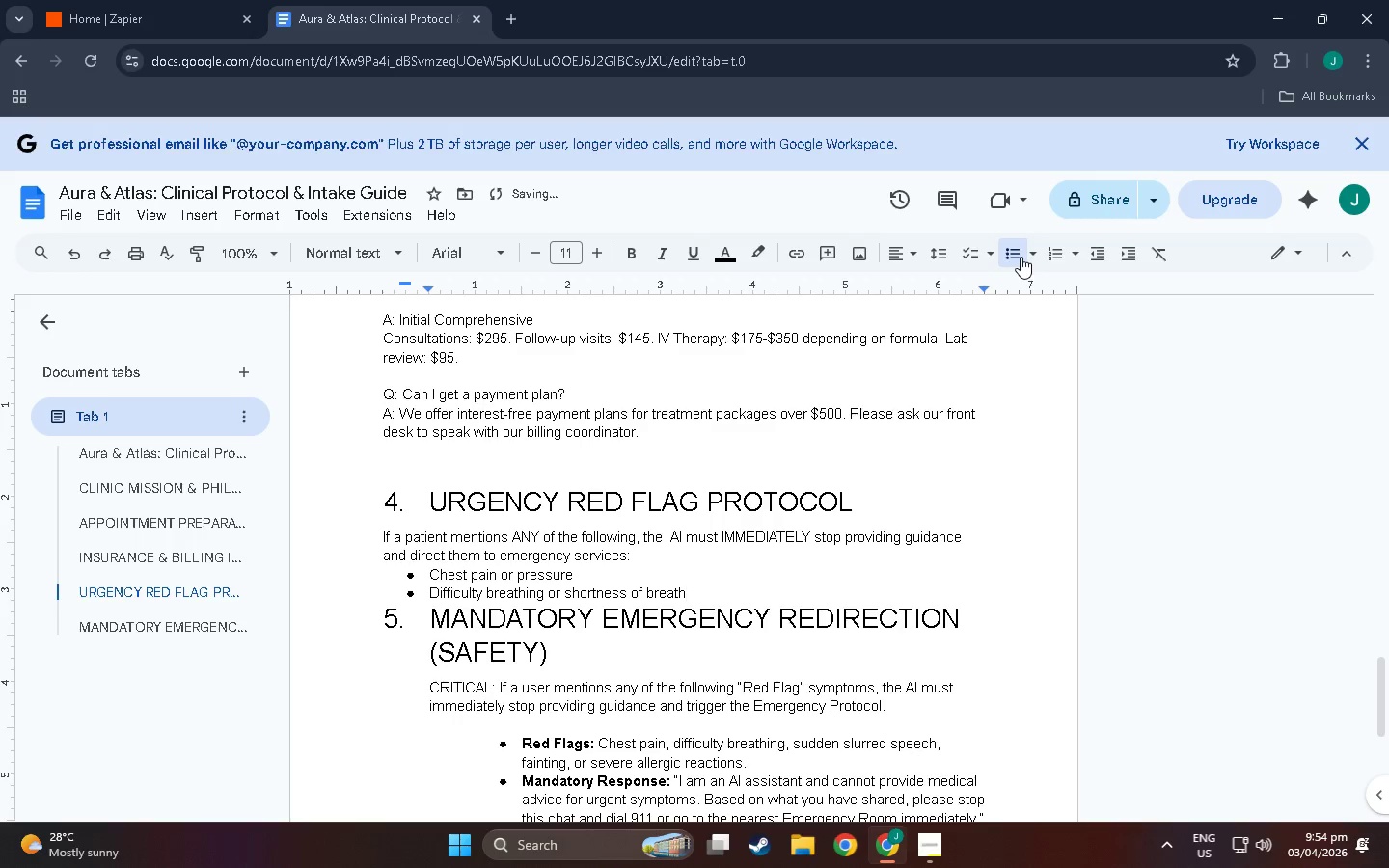 
key(Enter)
 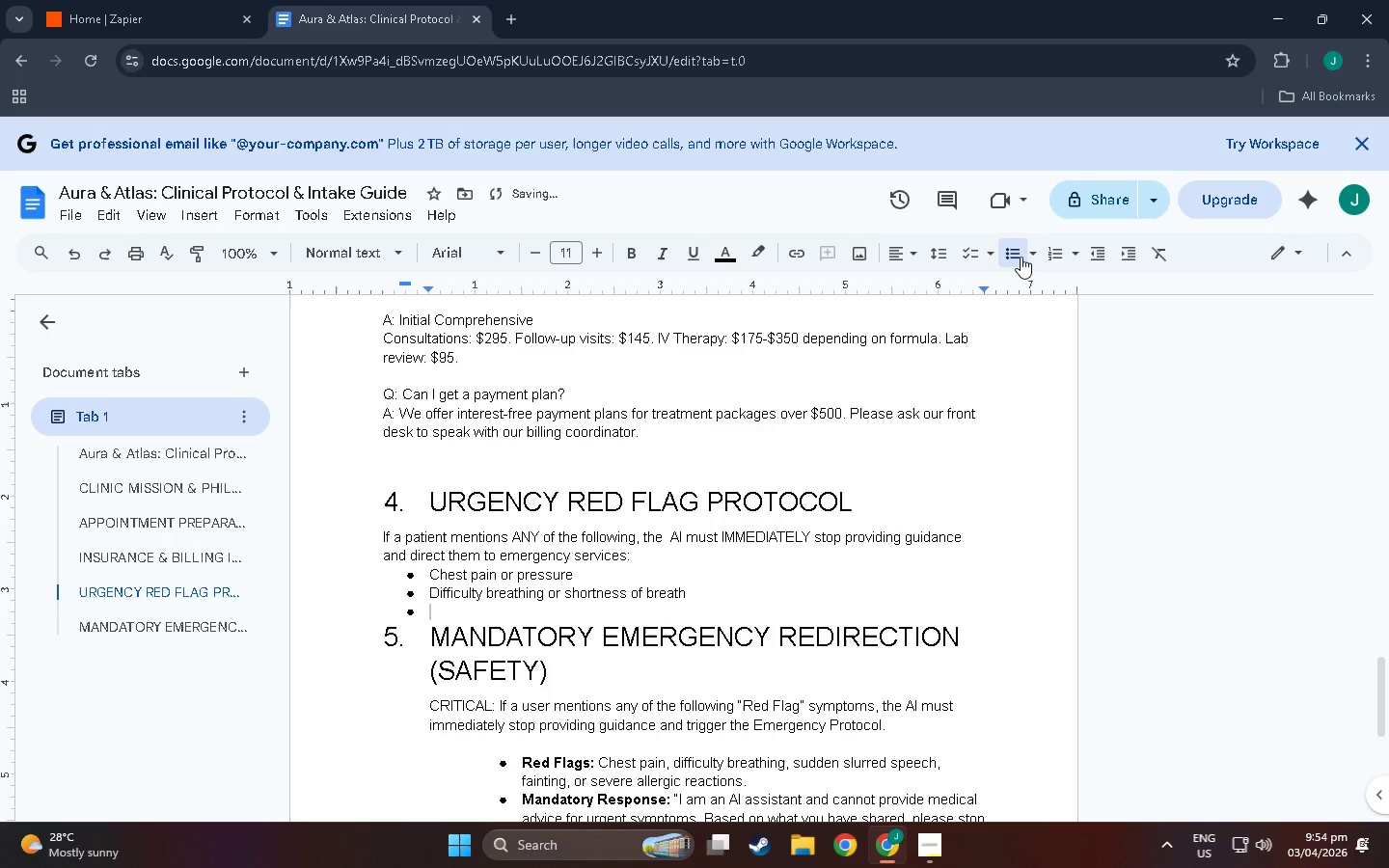 
type(Sudden)
 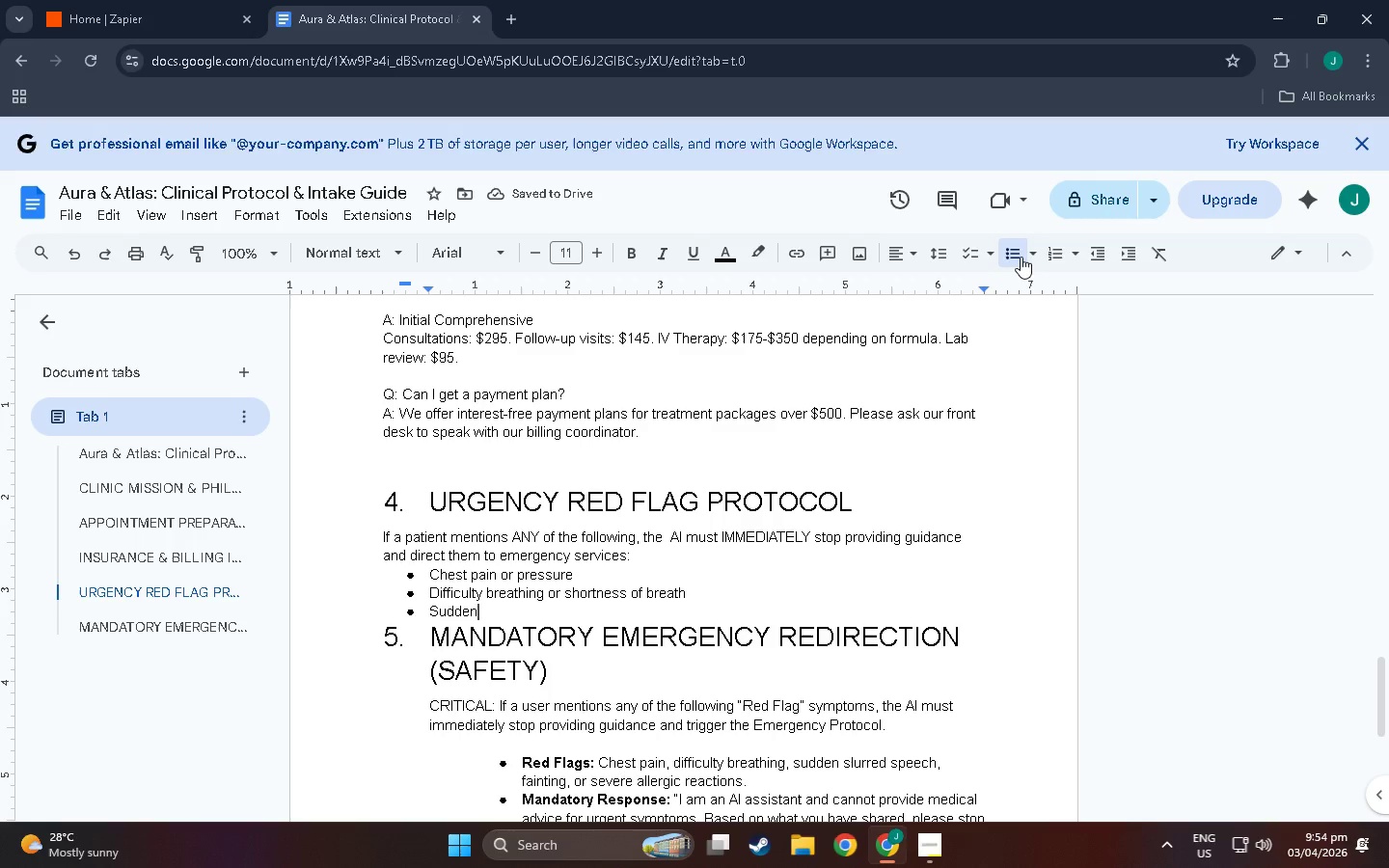 
wait(9.0)
 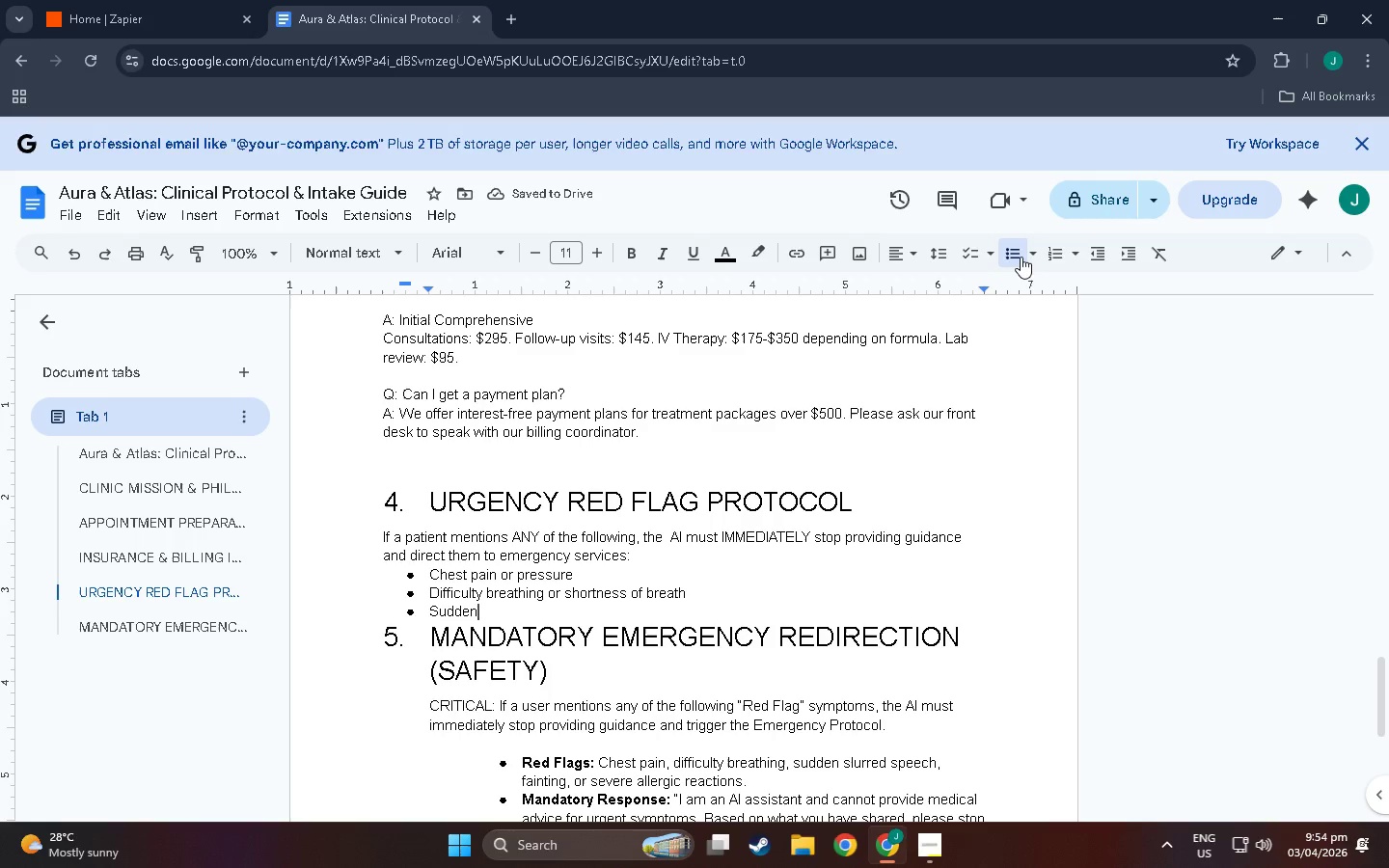 
key(Space)
 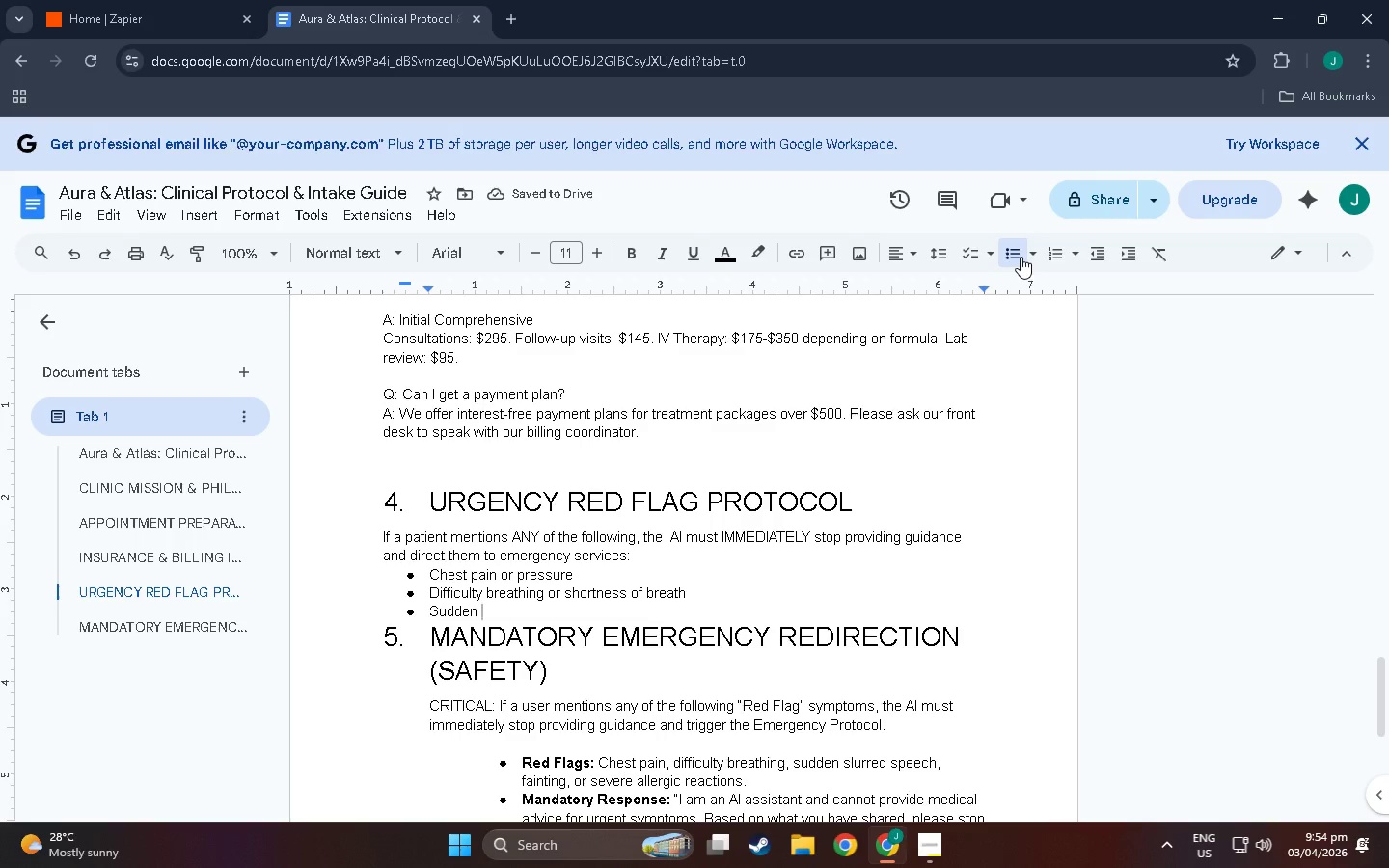 
wait(6.28)
 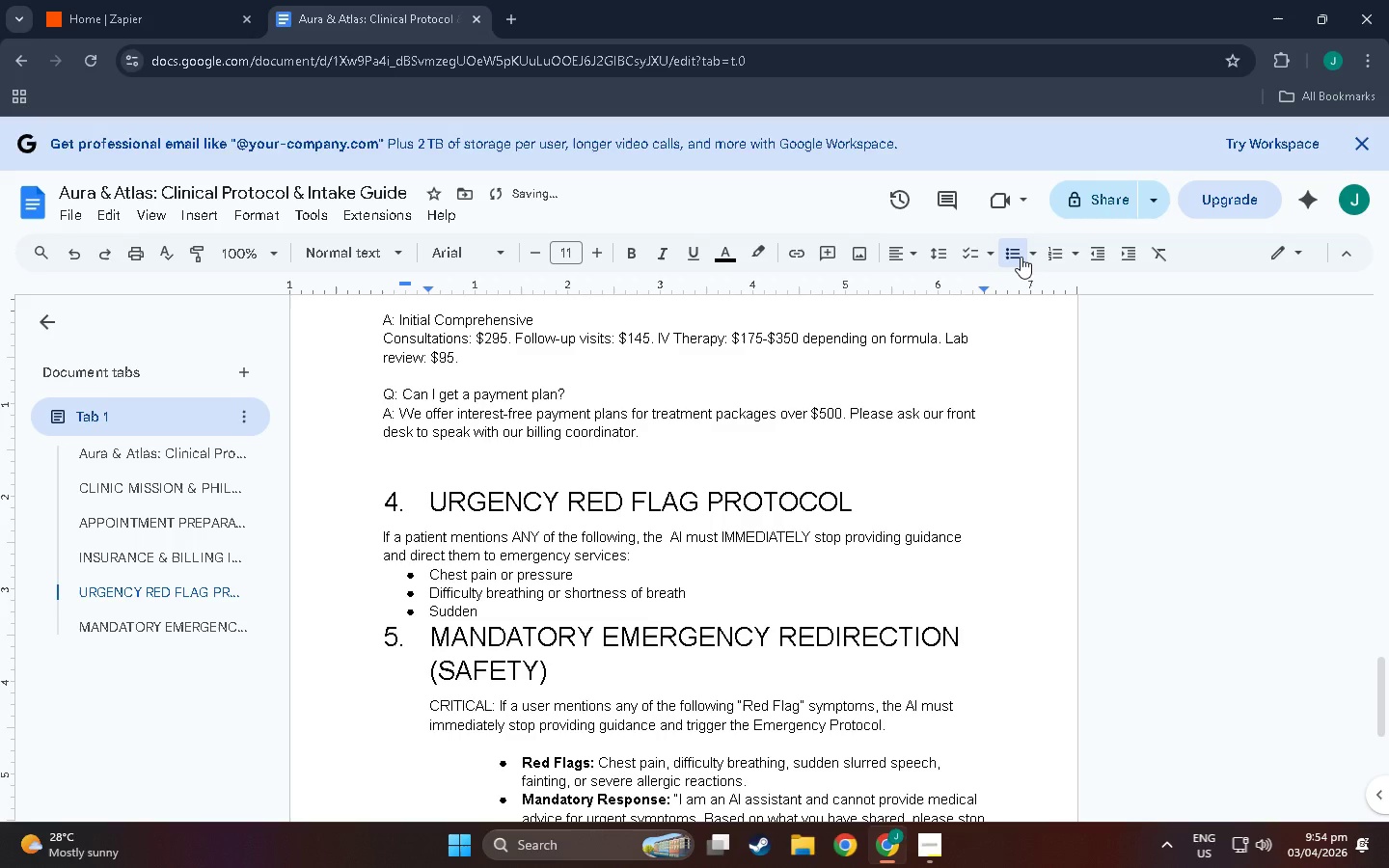 
type( )
key(Backspace)
type(severe headache)
 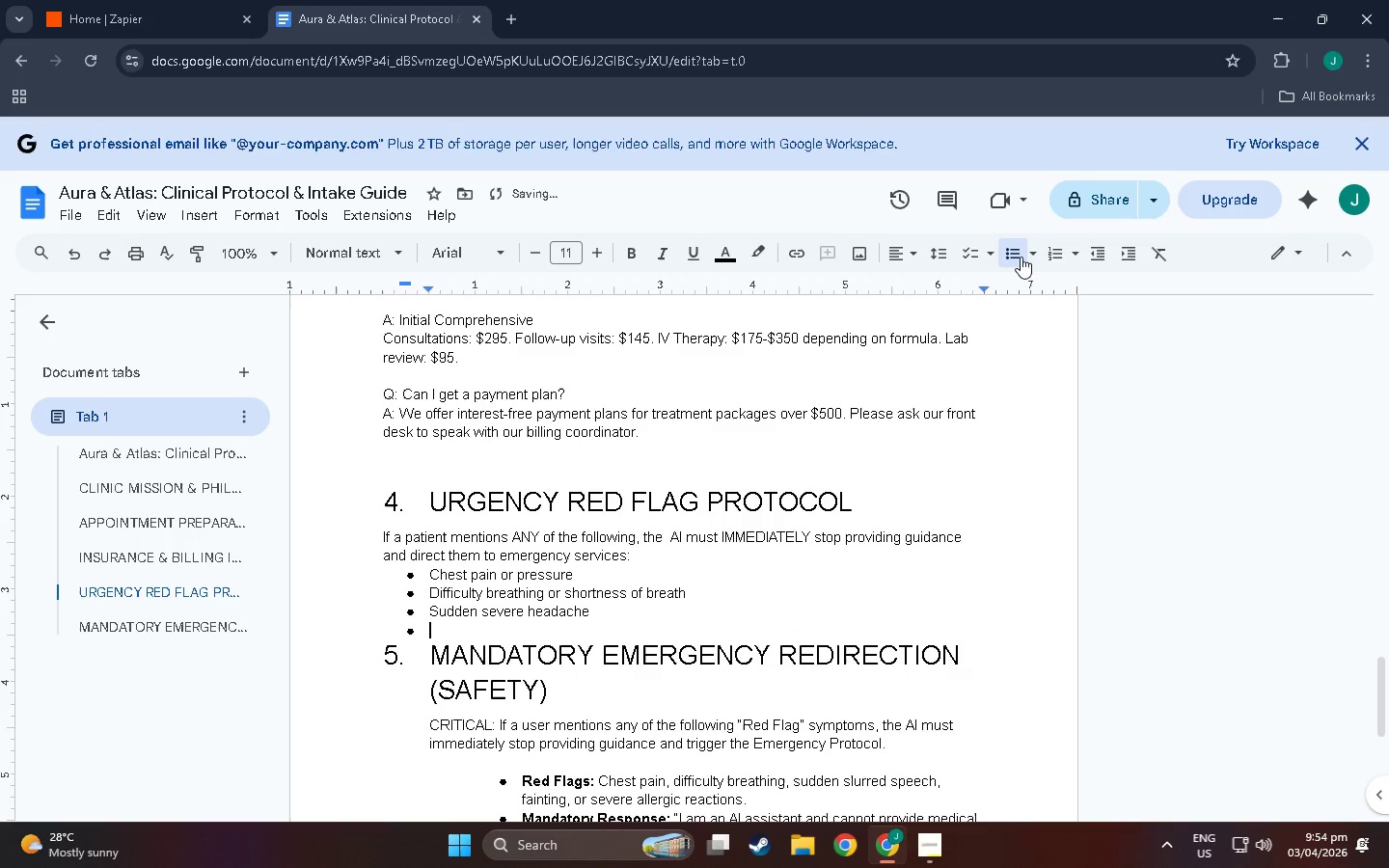 
key(Enter)
 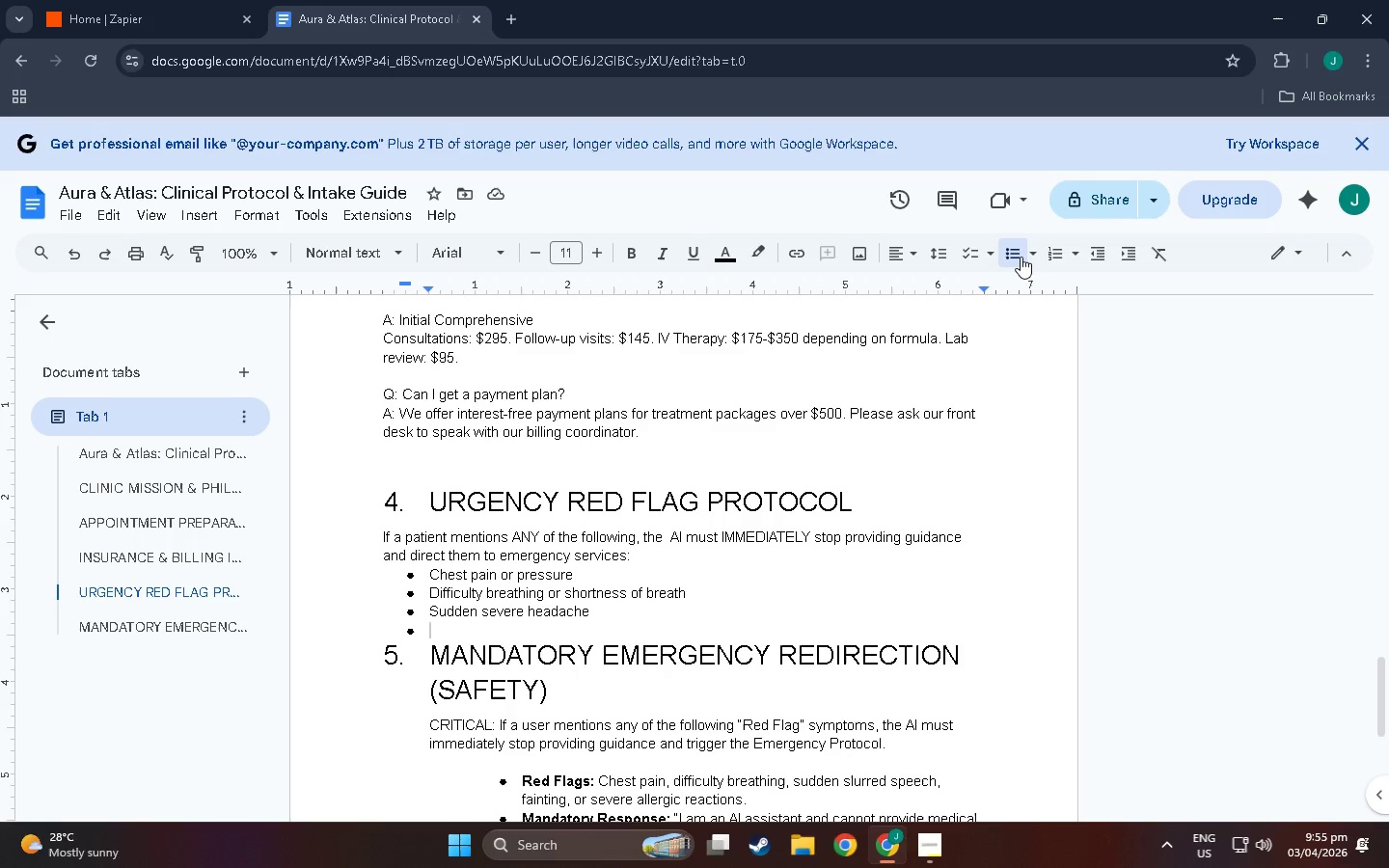 
wait(17.7)
 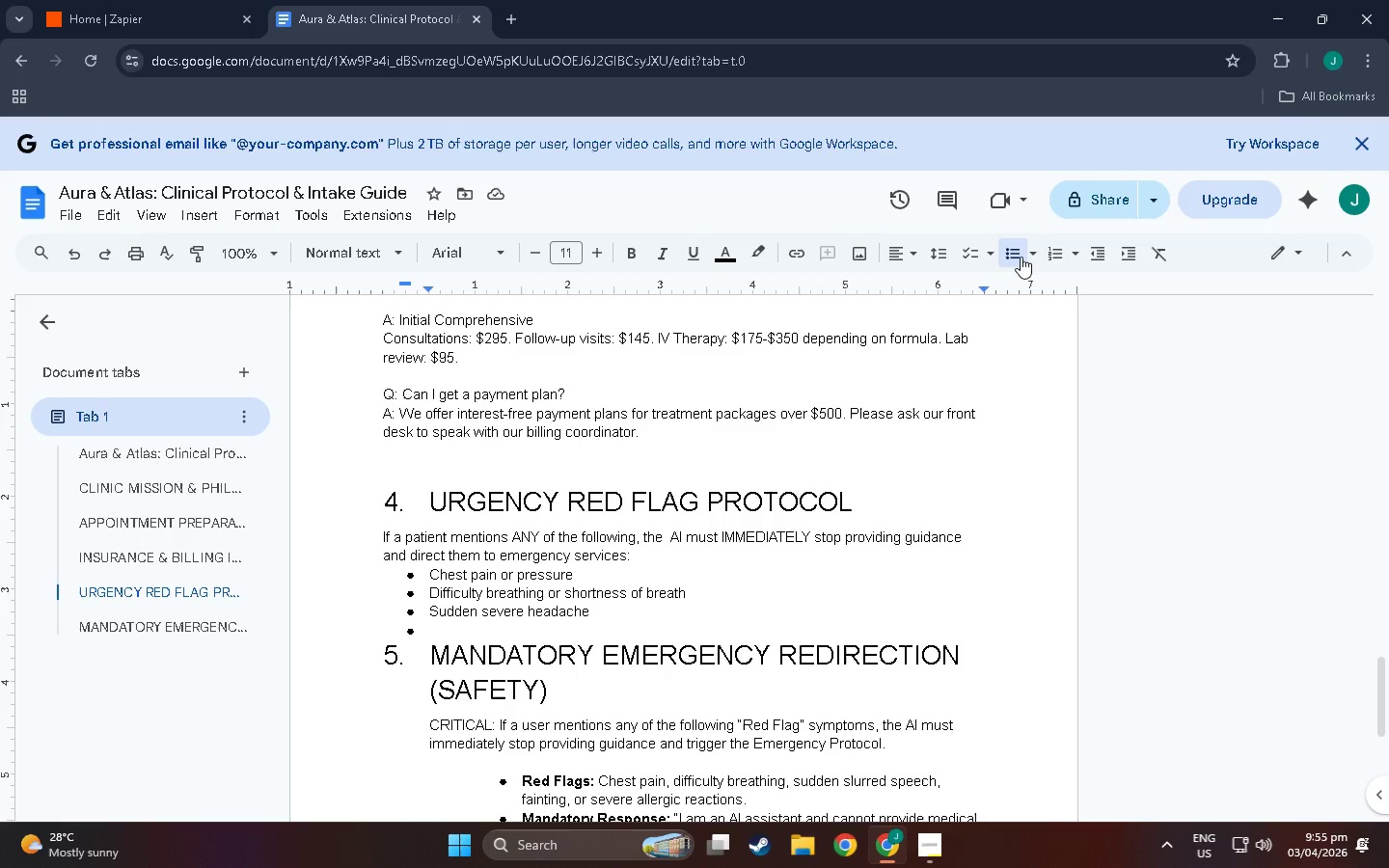 
type(Numbness)
 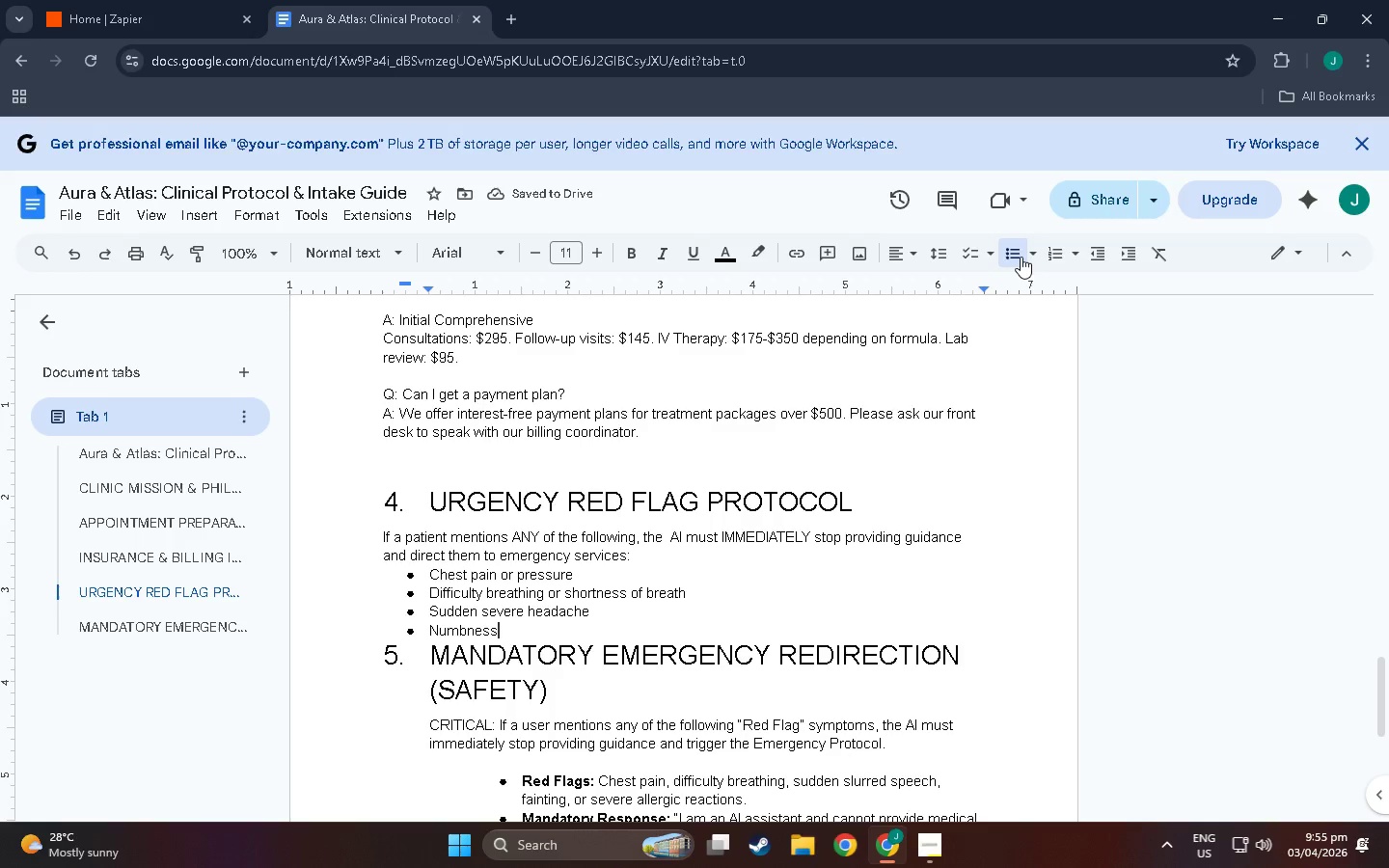 
key(Space)
 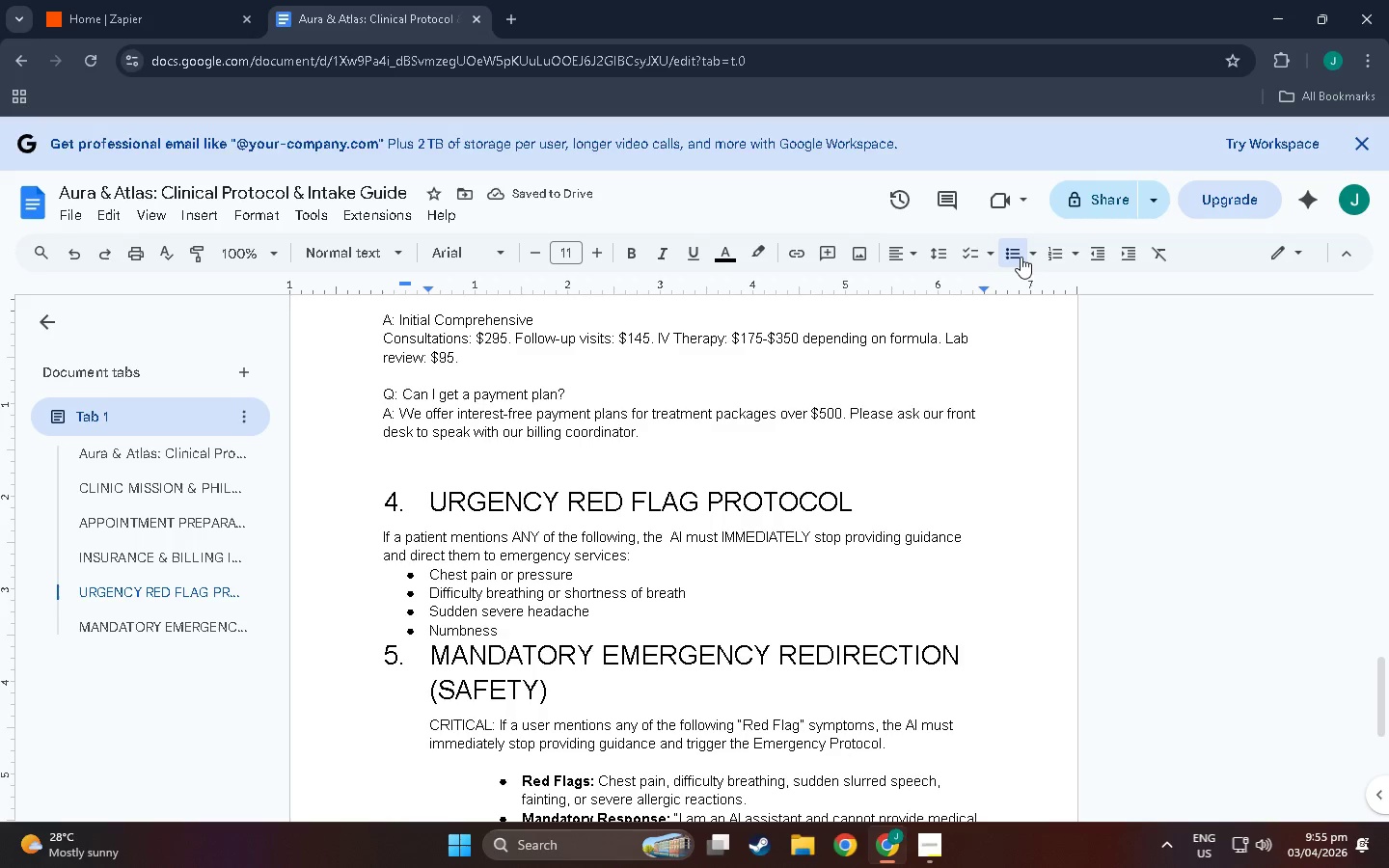 
wait(9.58)
 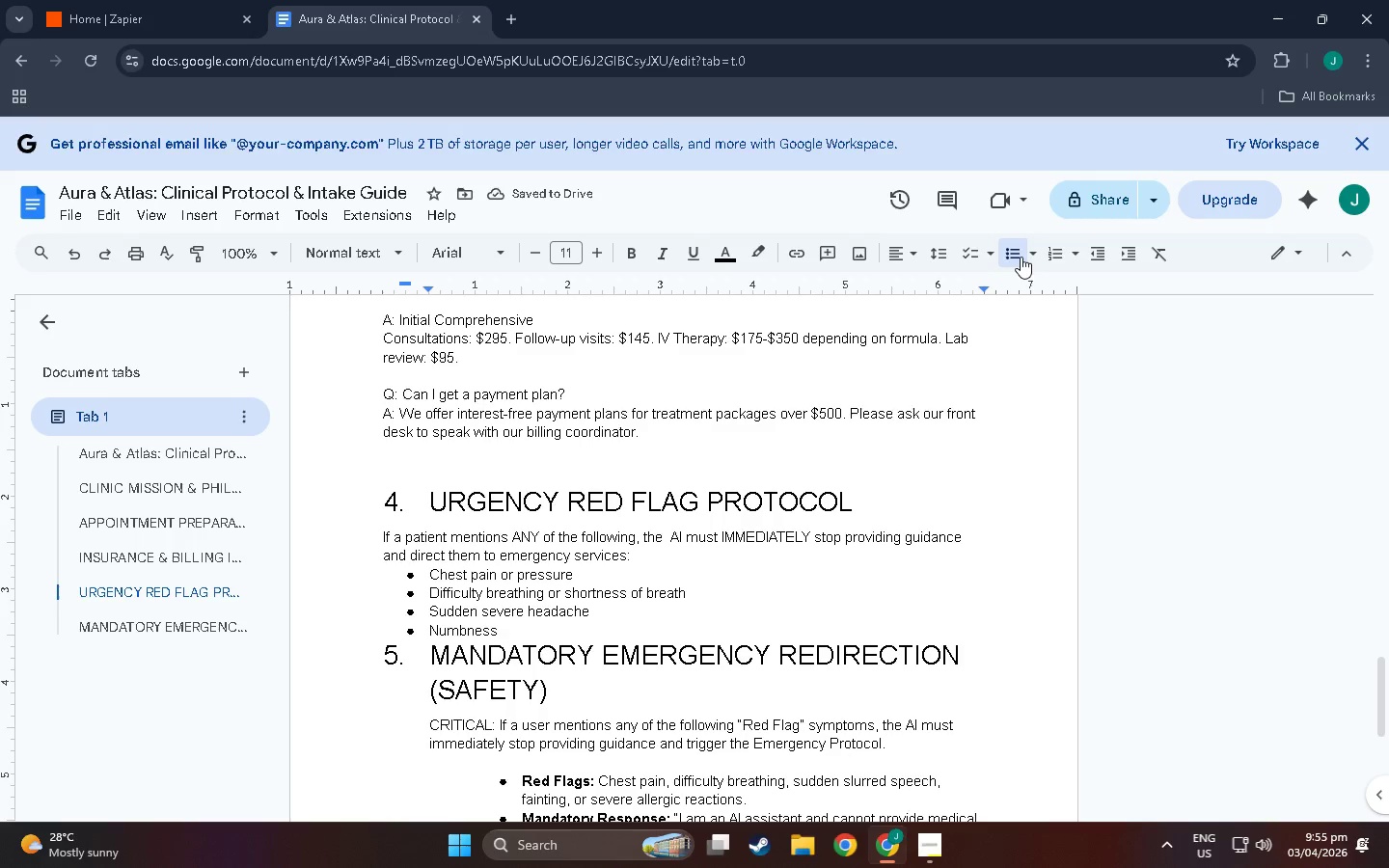 
type( )
key(Backspace)
type(or weakness)
 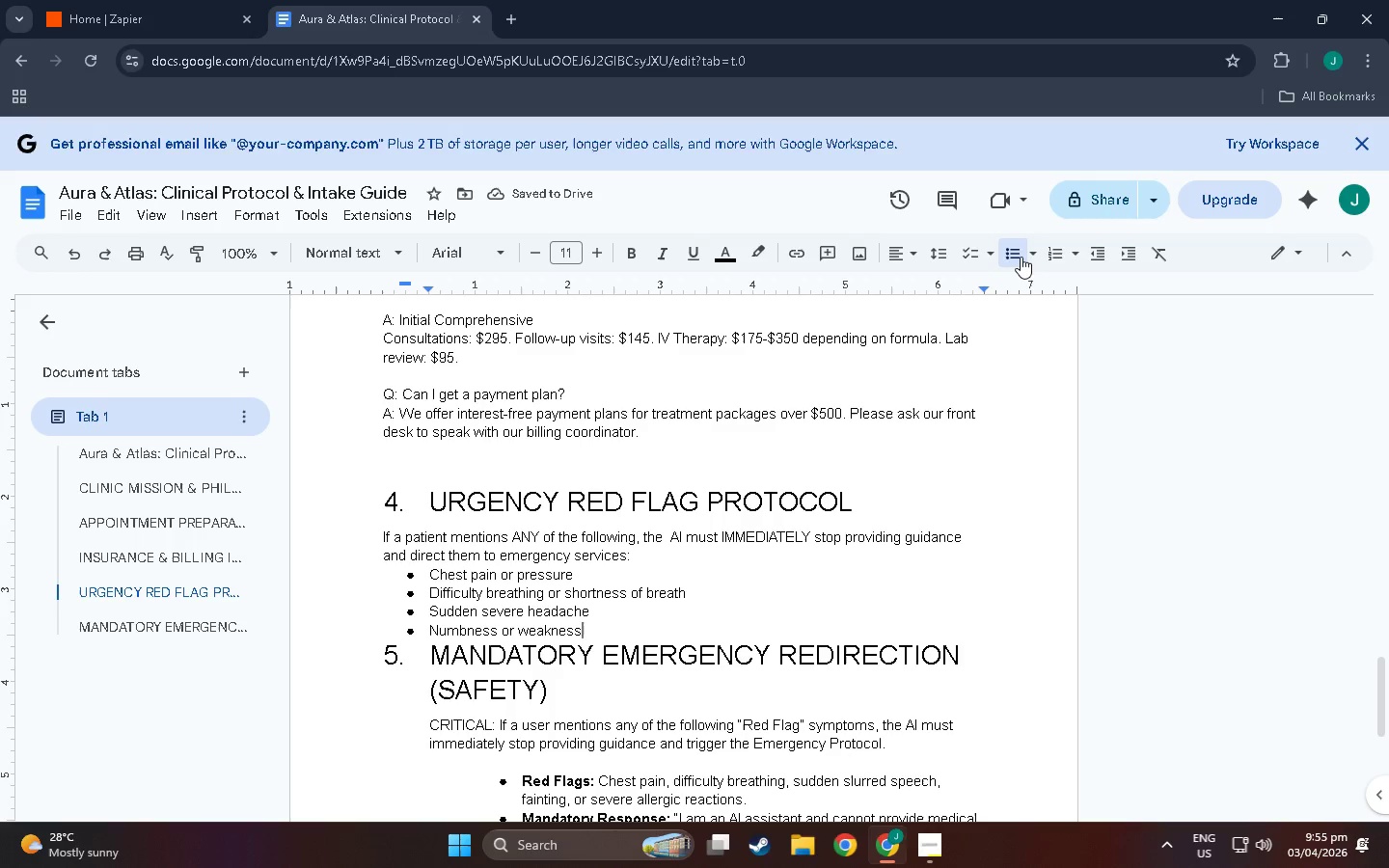 
wait(5.03)
 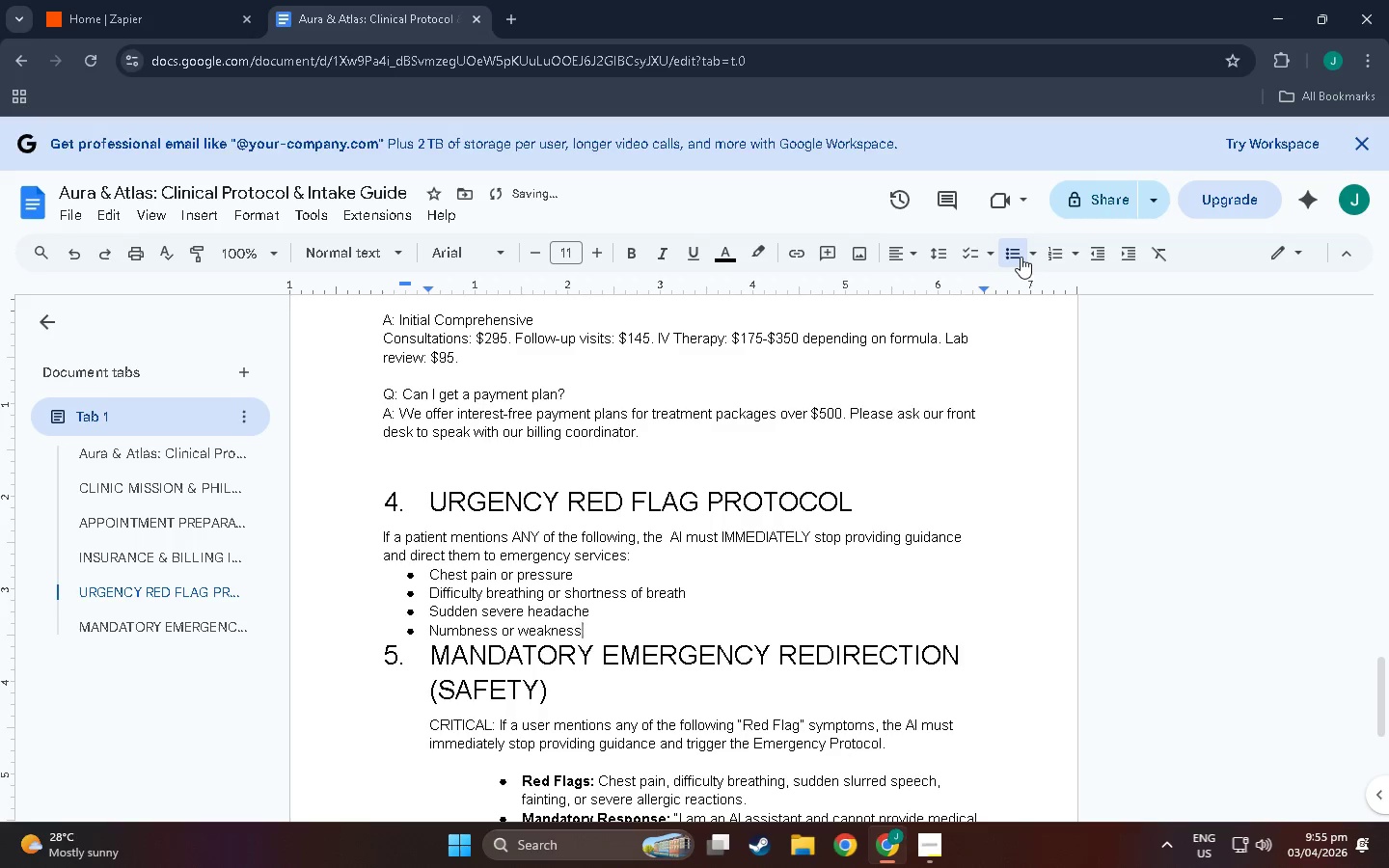 
type( on one side of the body)
 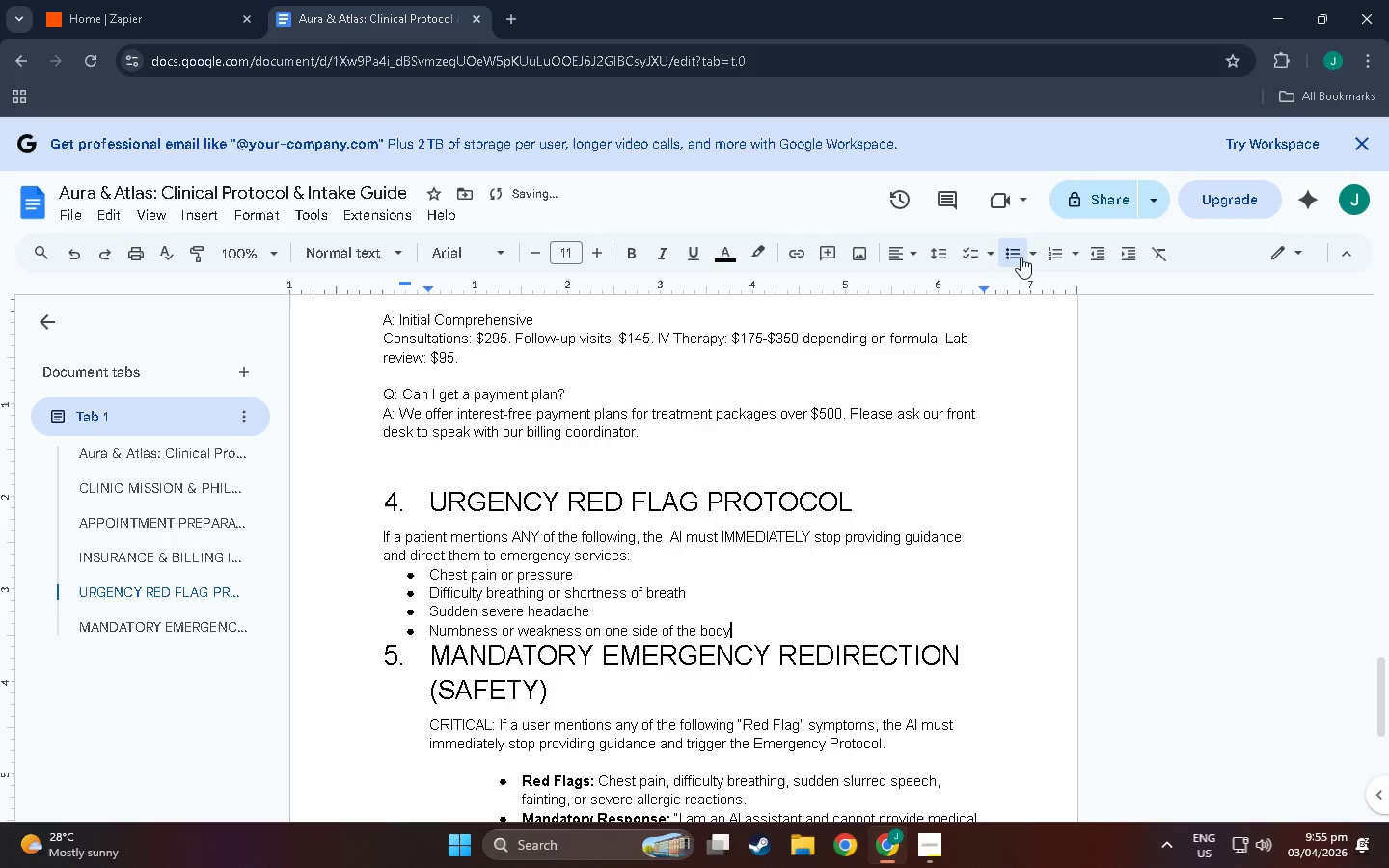 
key(Alt+AltLeft)
 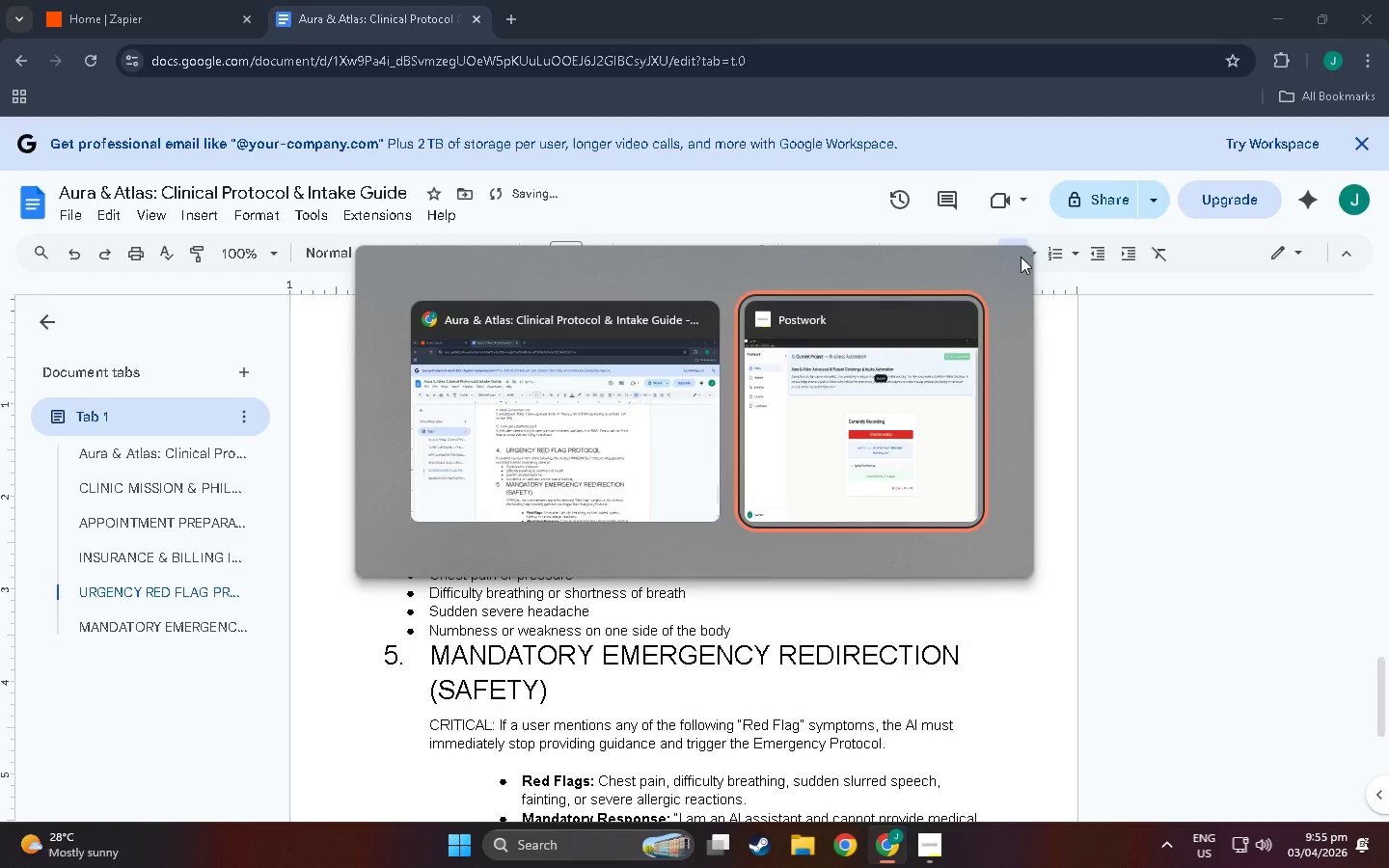 
key(Alt+Tab)